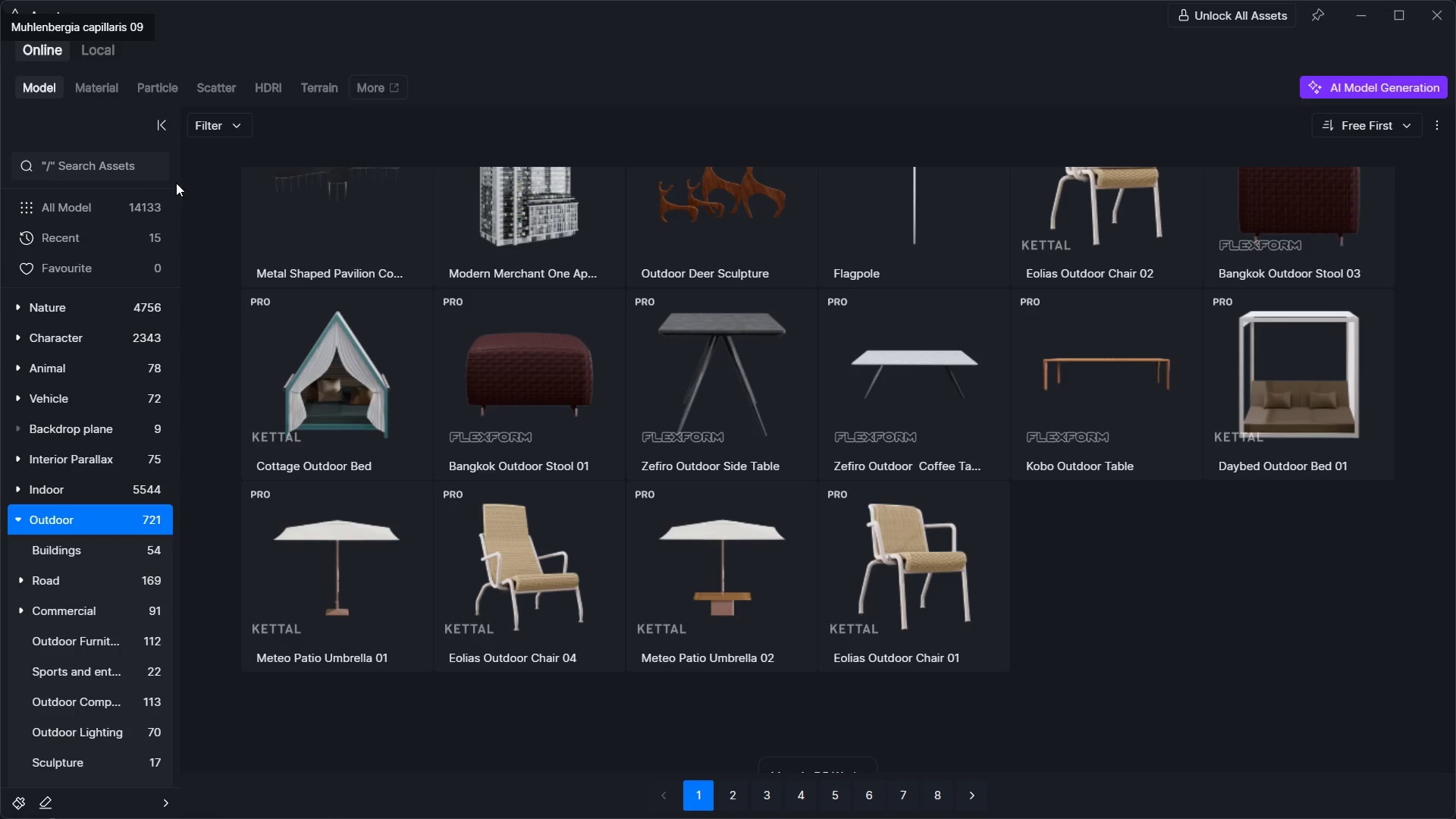 
left_click([146, 164])
 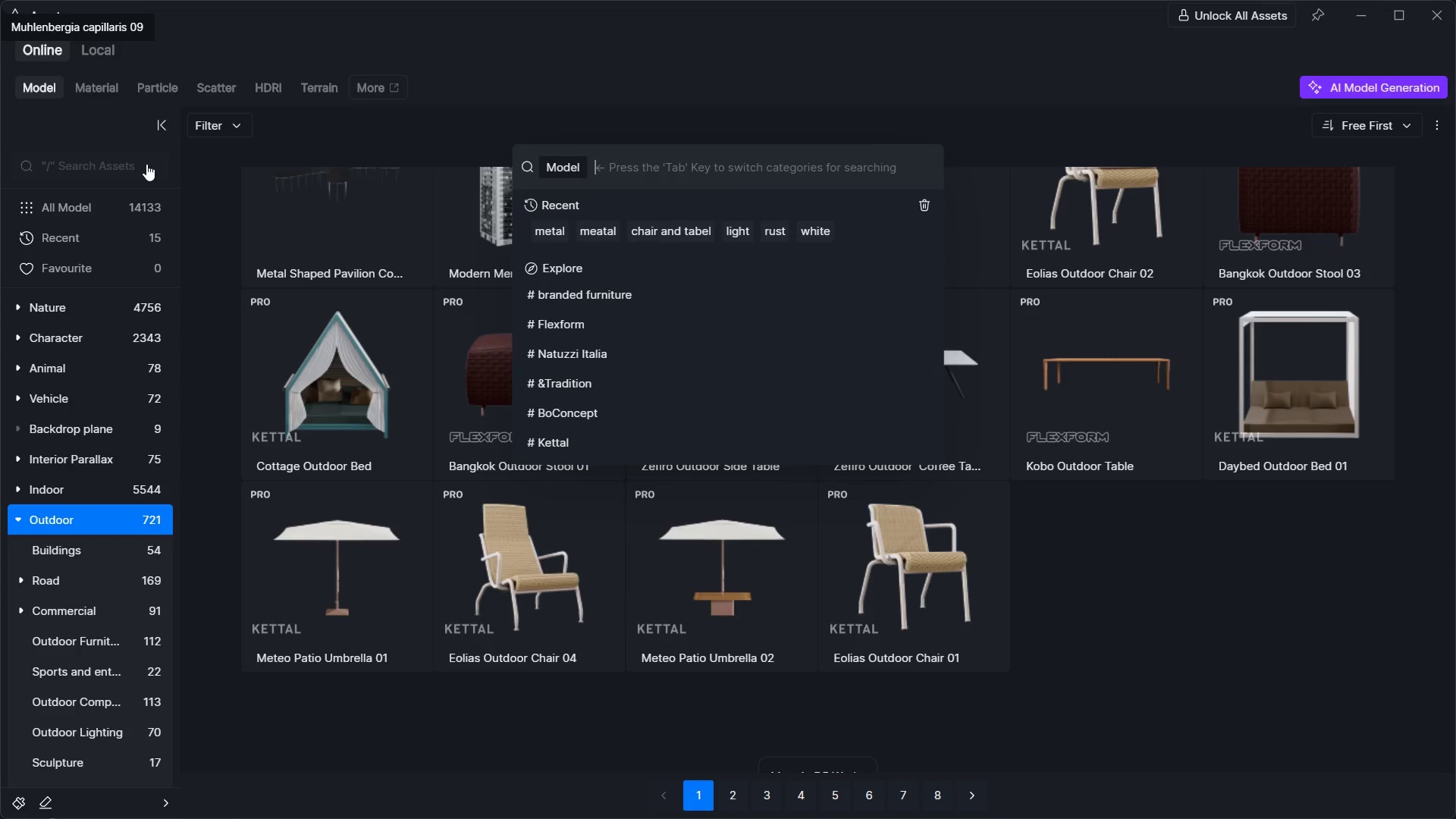 
key(W)
 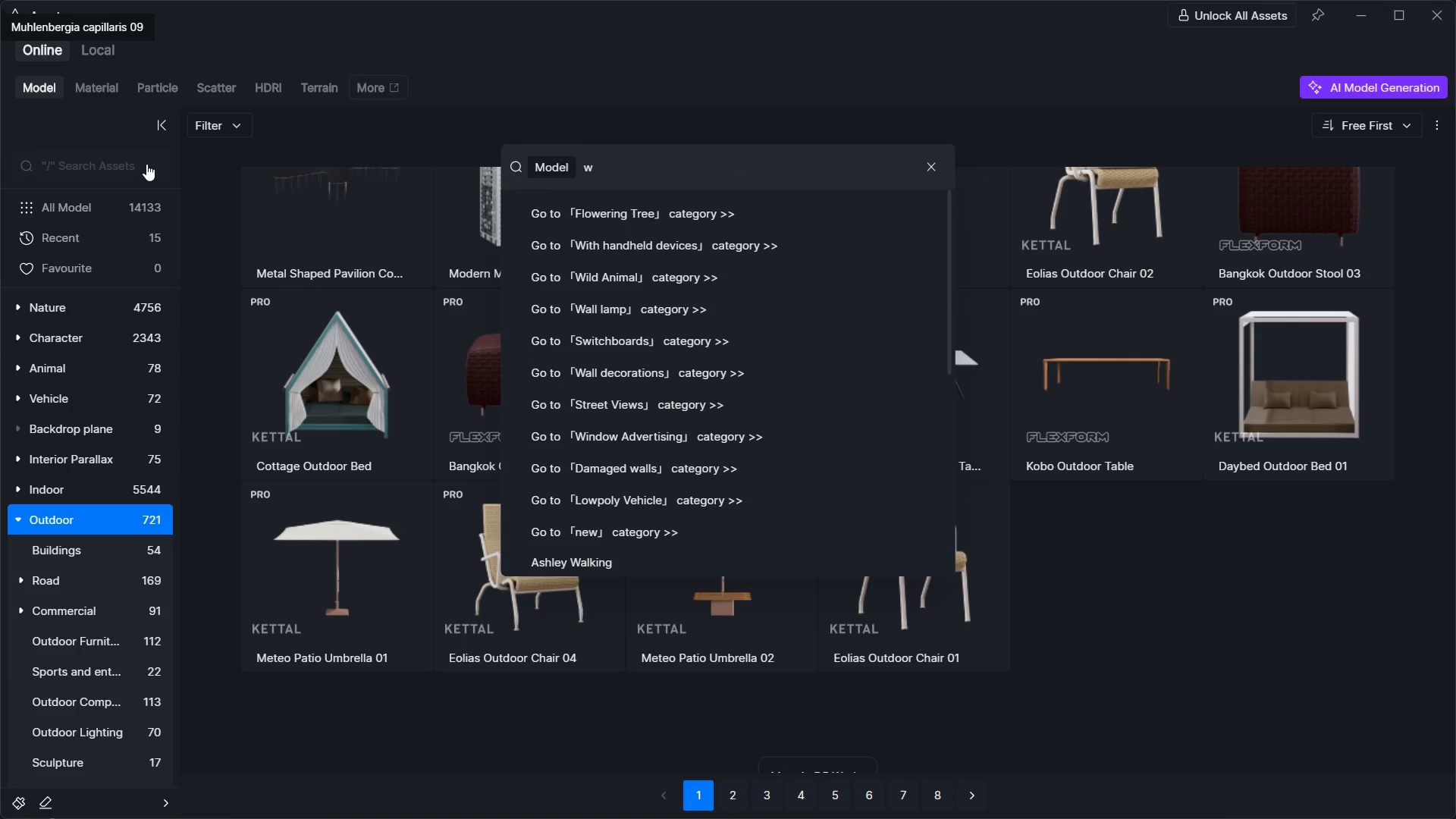 
key(Escape)
 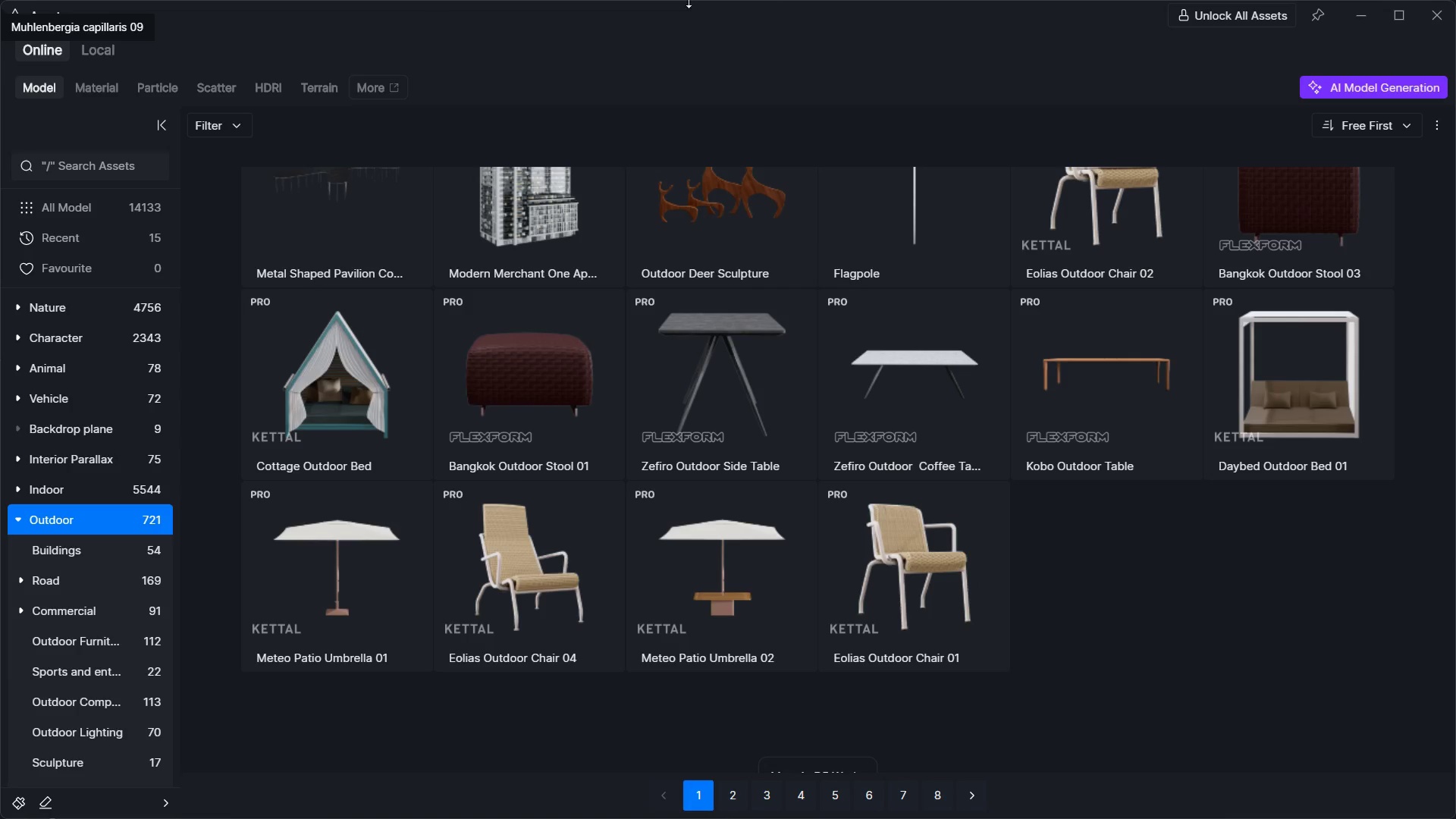 
key(Alt+Tab)
 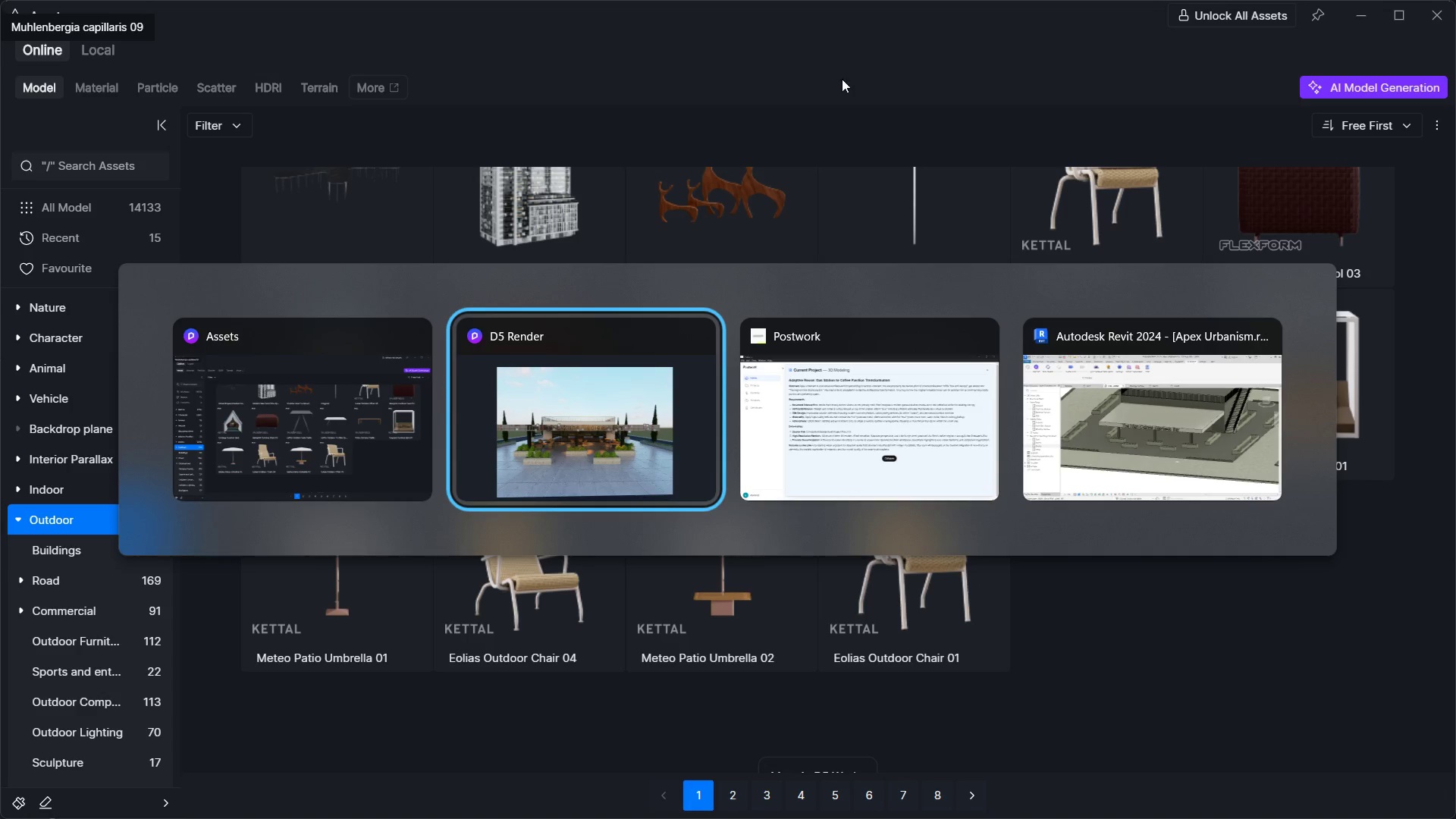 
key(Alt+Tab)
 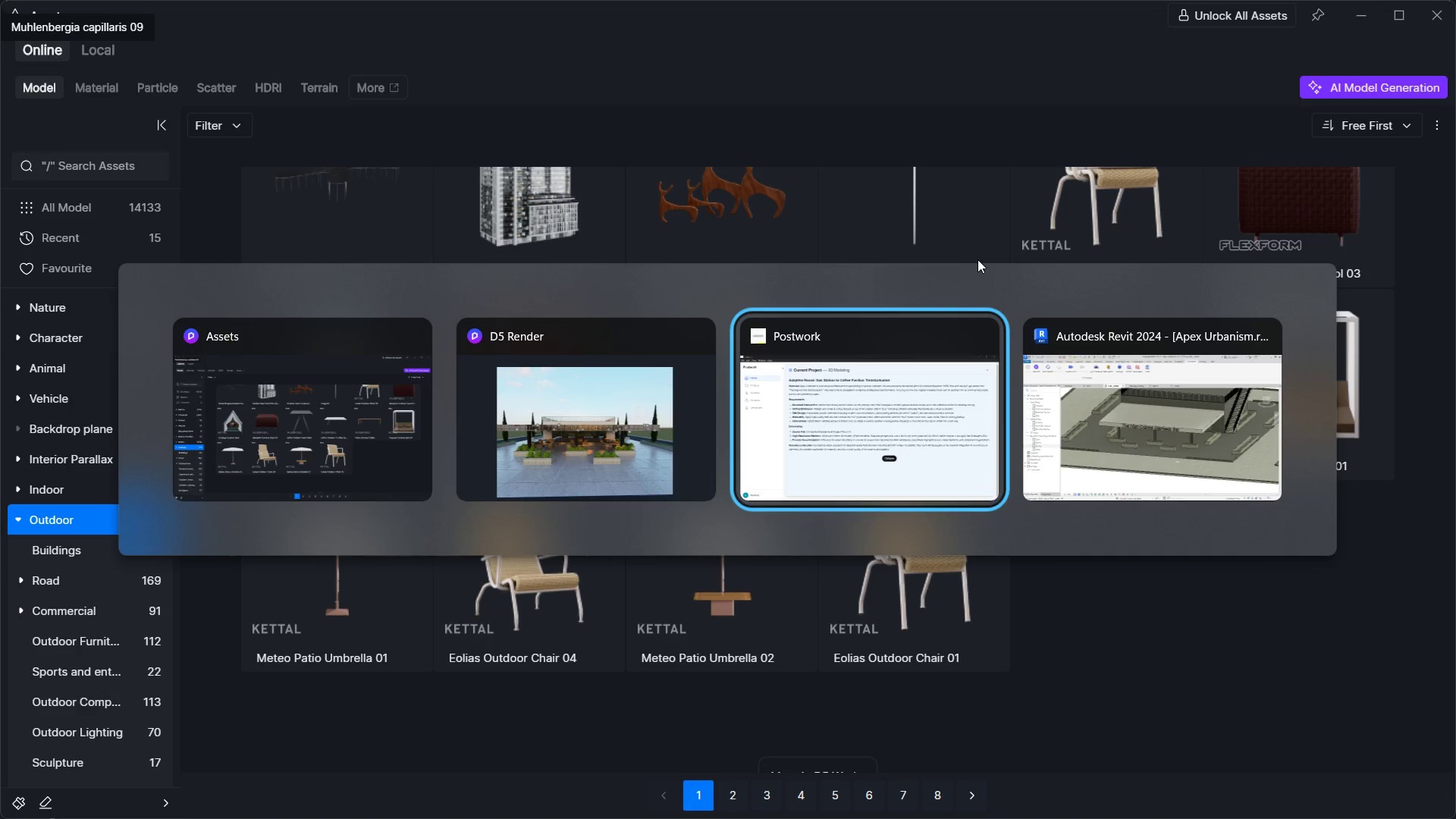 
key(Alt+Tab)
 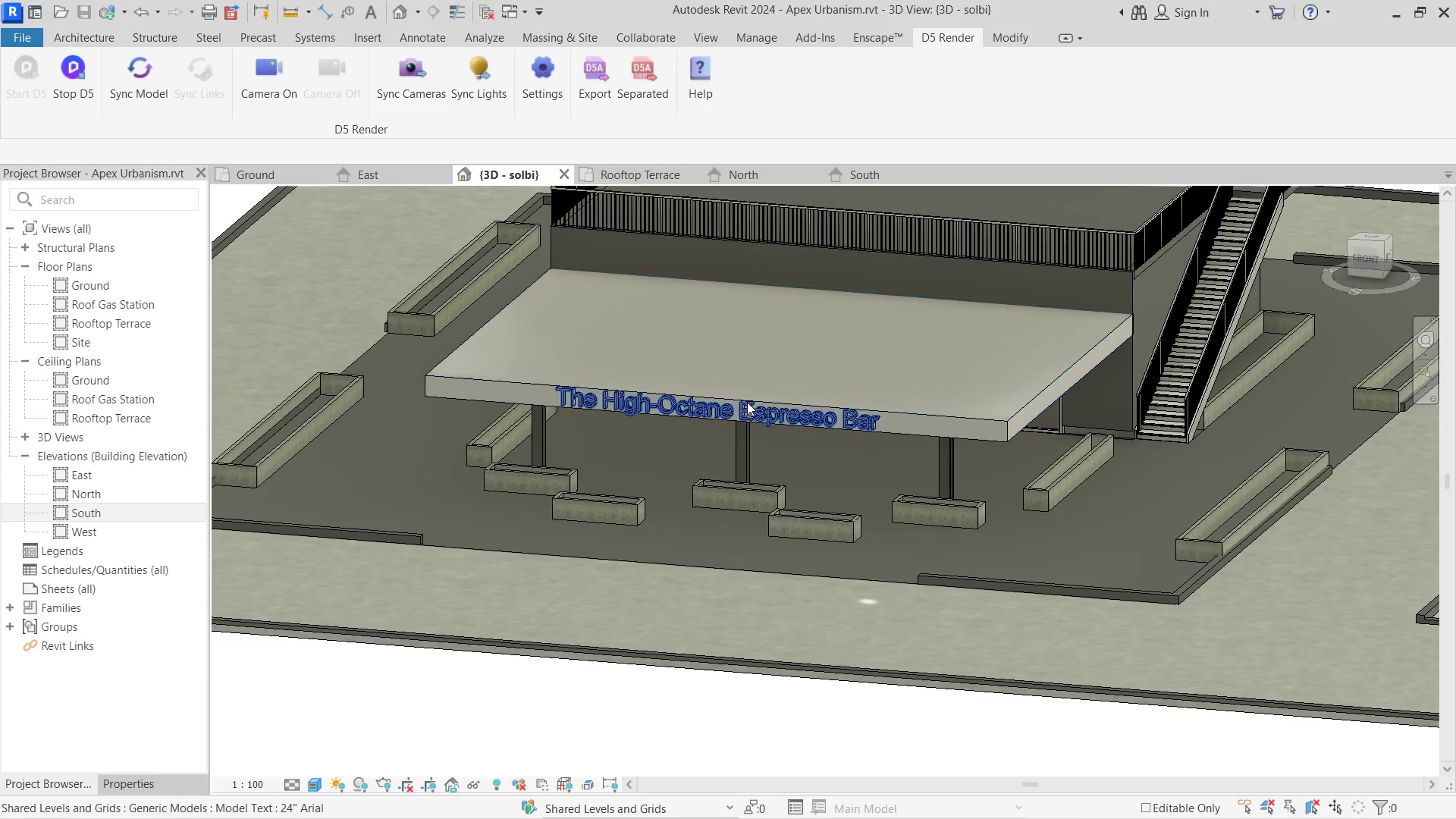 
left_click([747, 402])
 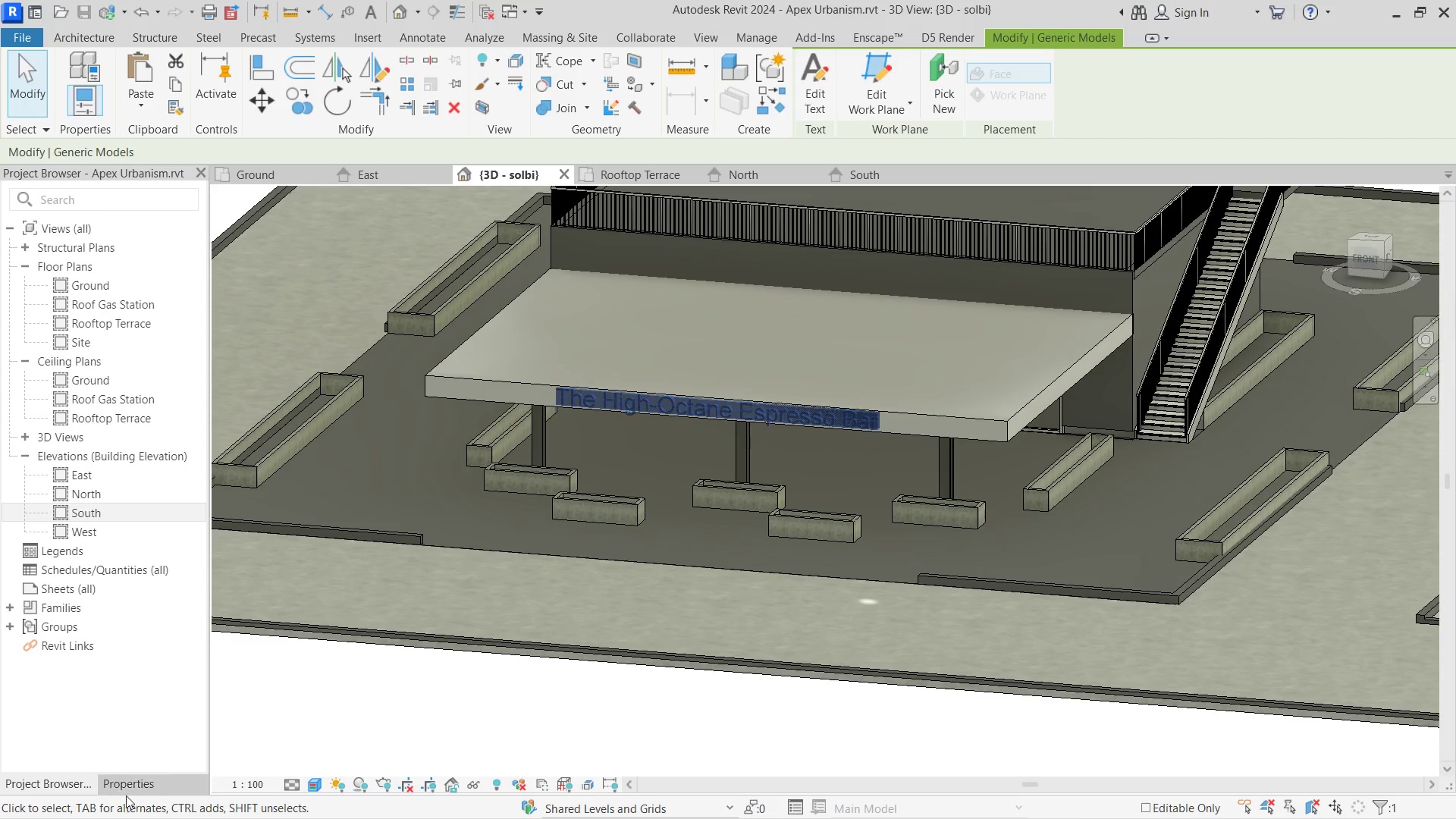 
left_click([124, 779])
 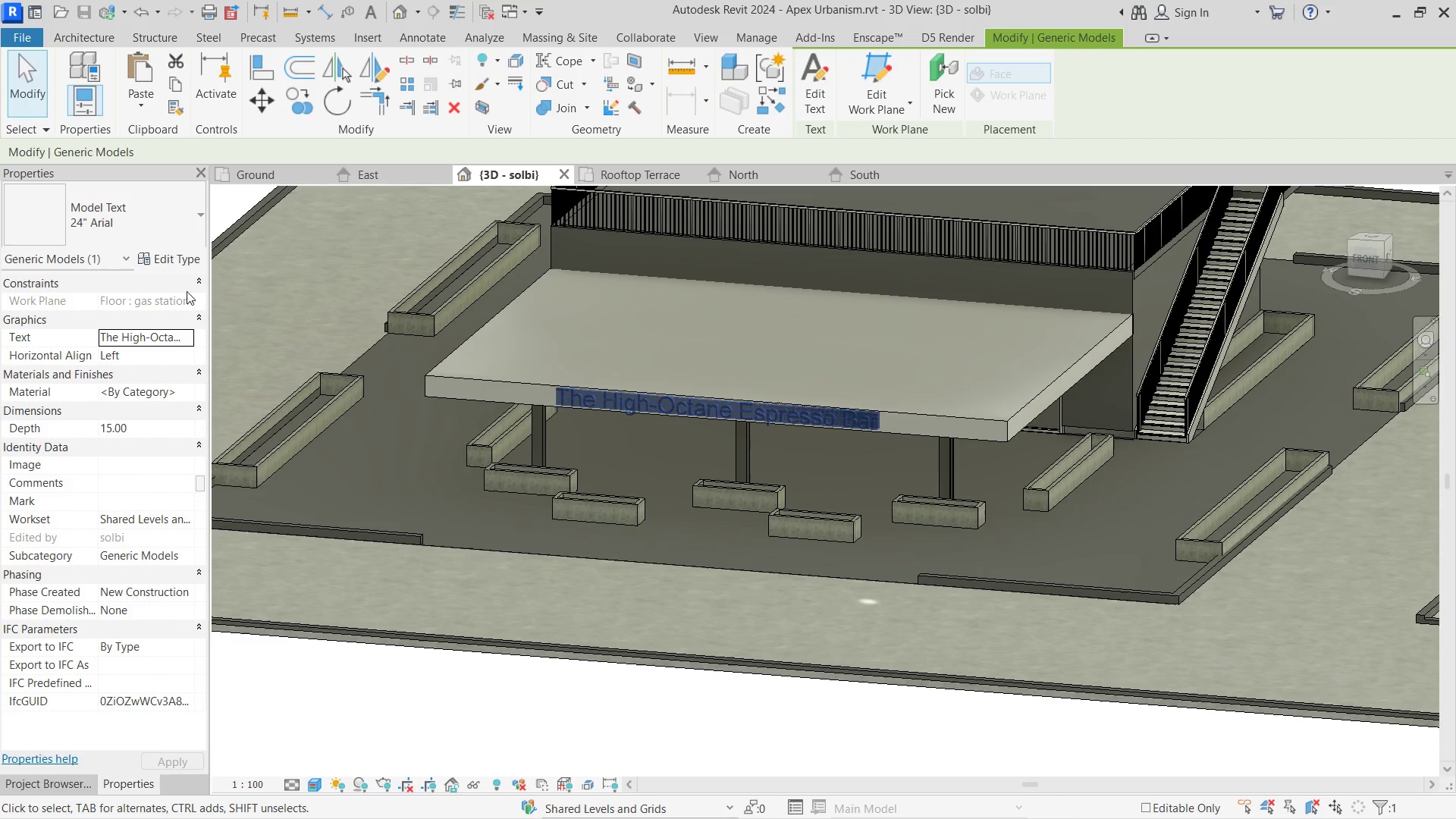 
left_click([184, 253])
 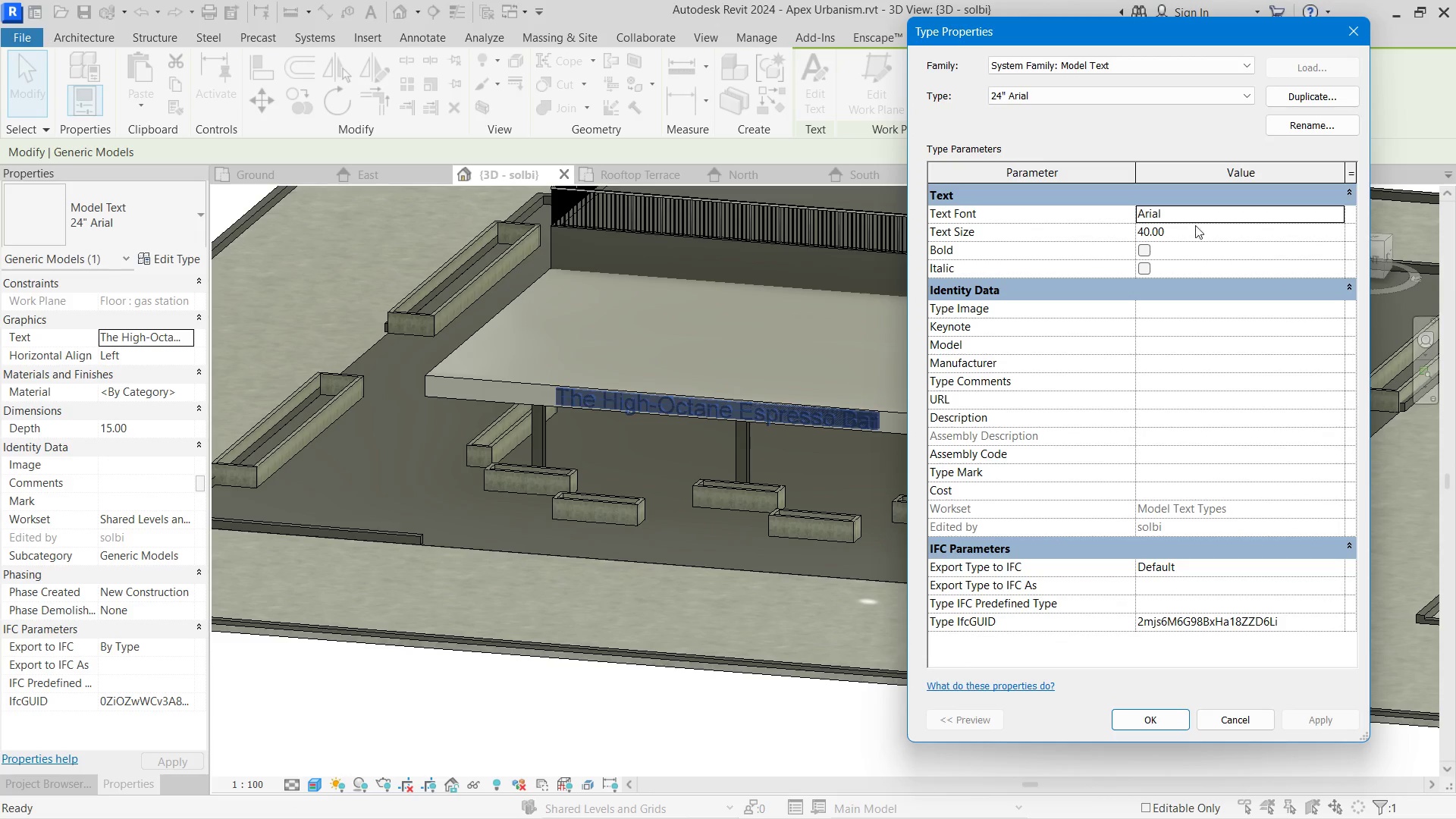 
scroll: coordinate [1238, 453], scroll_direction: down, amount: 8.0
 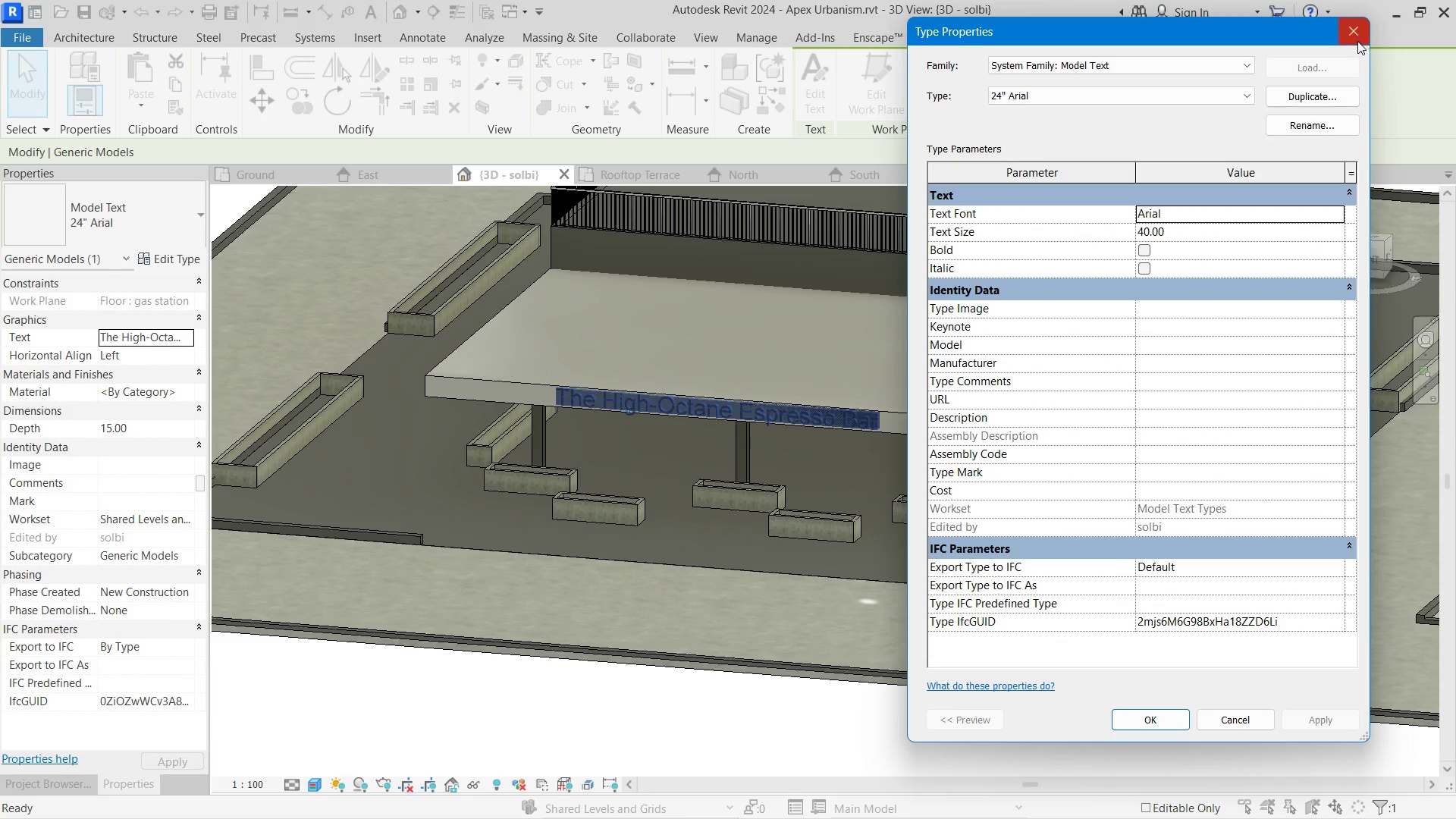 
left_click([1356, 39])
 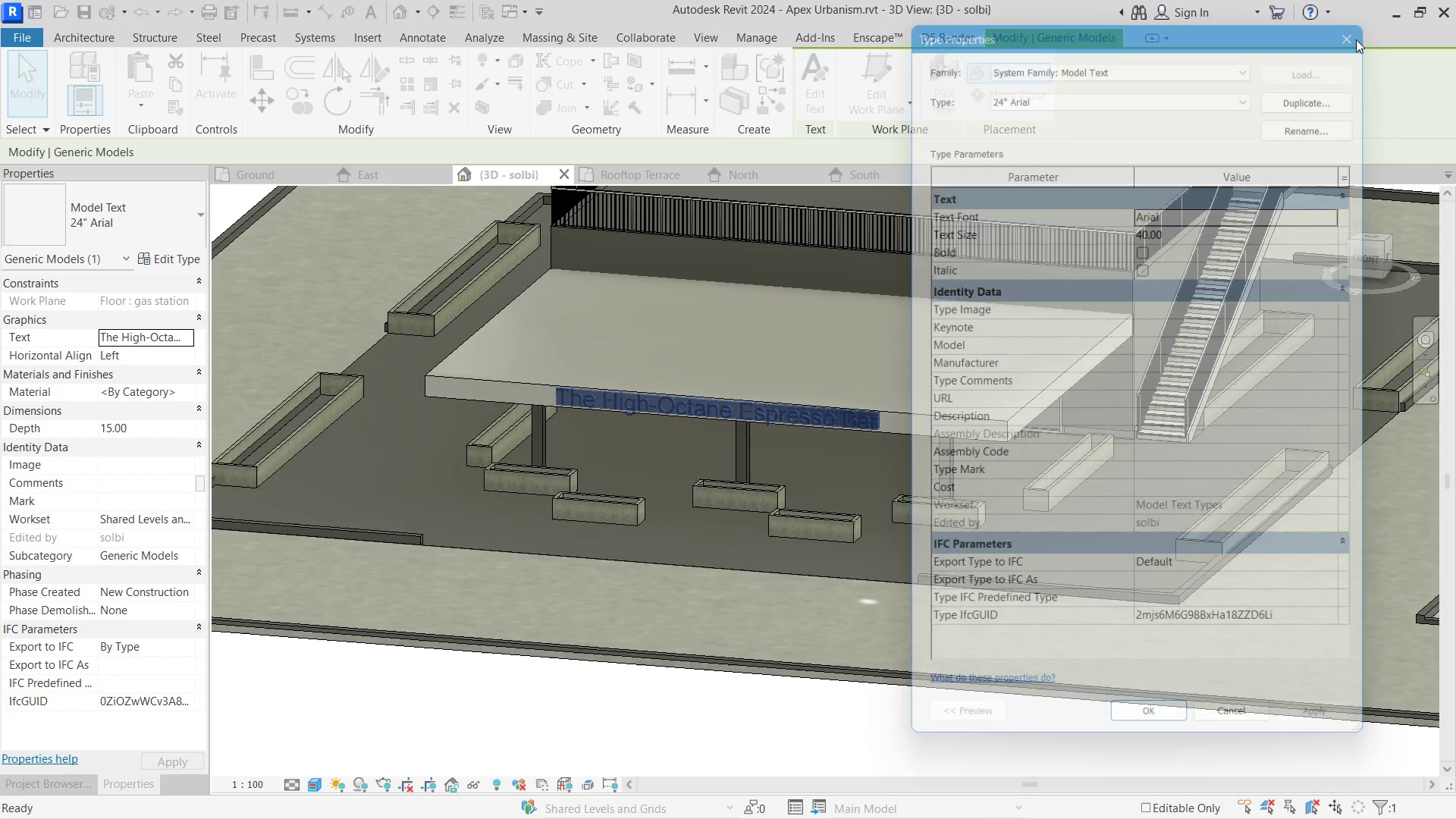 
key(Alt+Tab)
 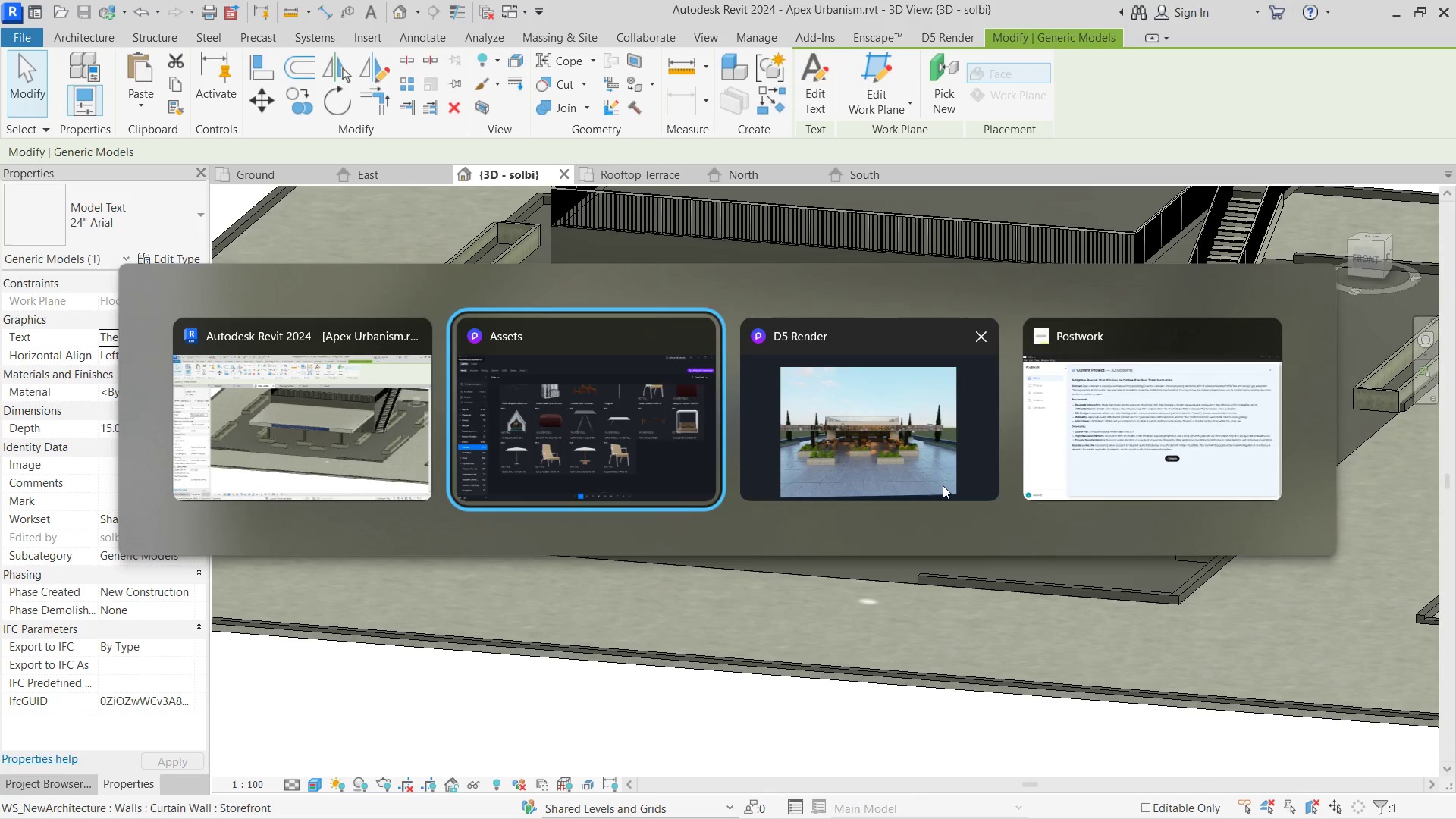 
key(Alt+Tab)
 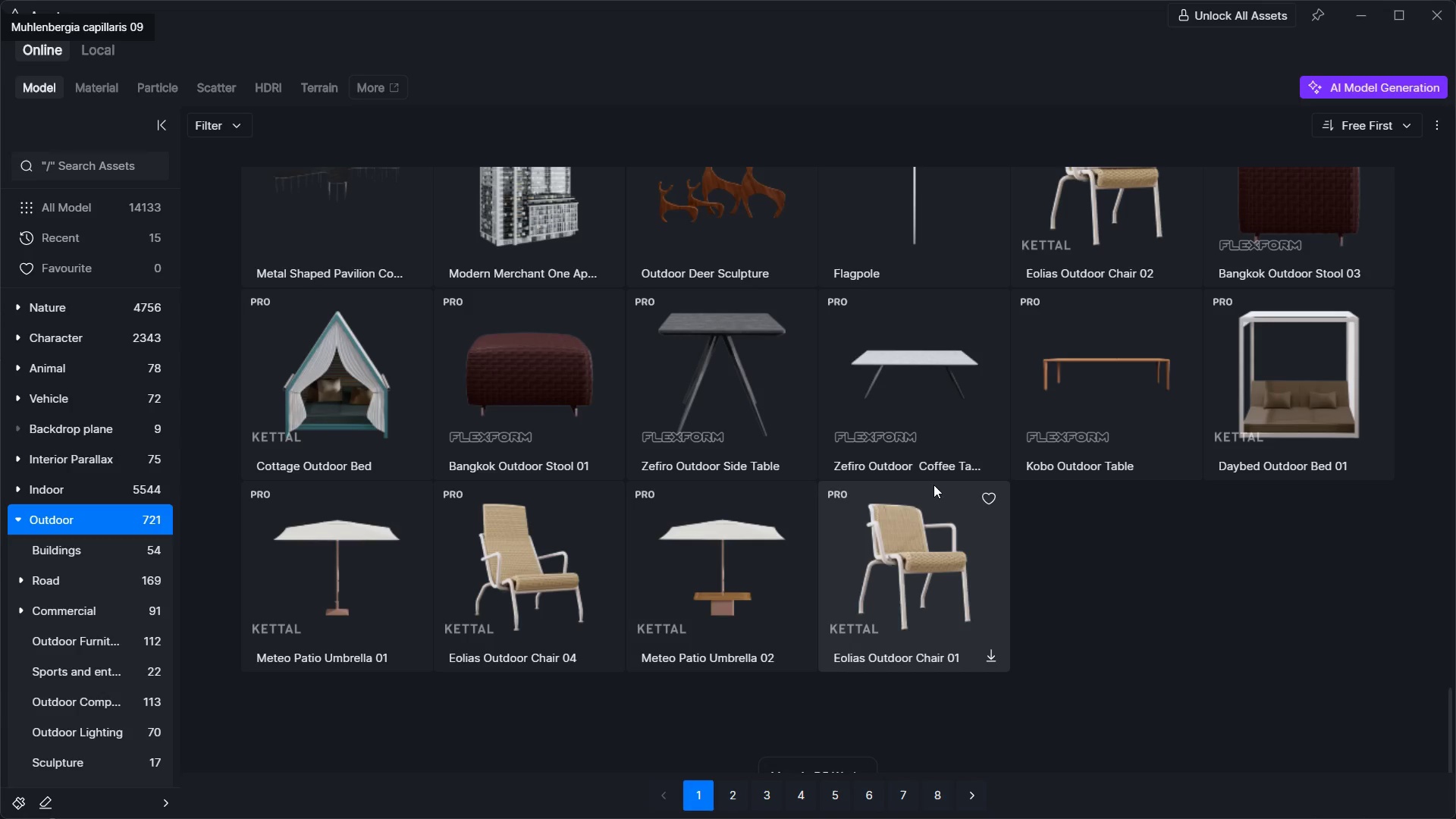 
key(Alt+Tab)
 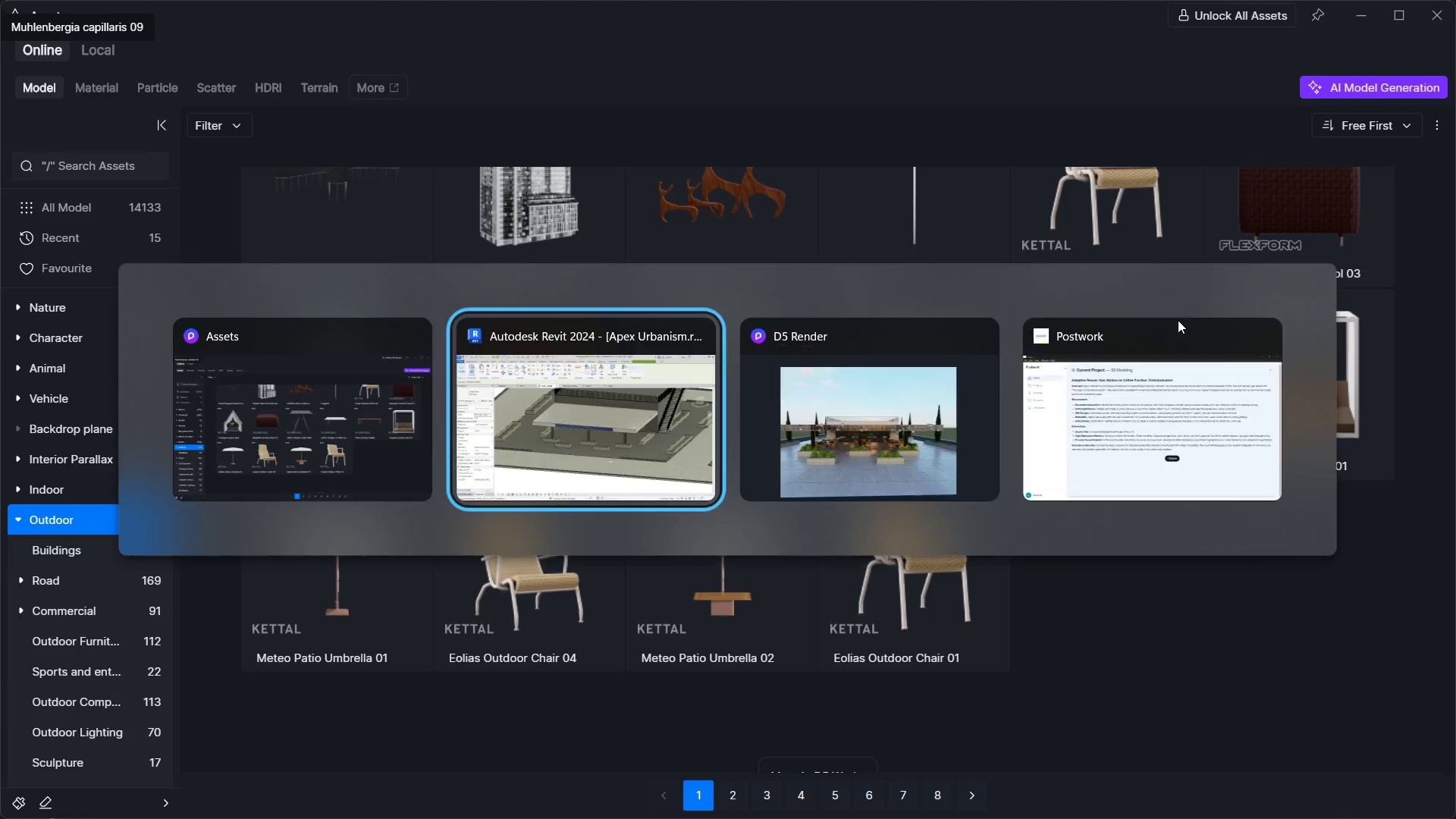 
key(Alt+Tab)
 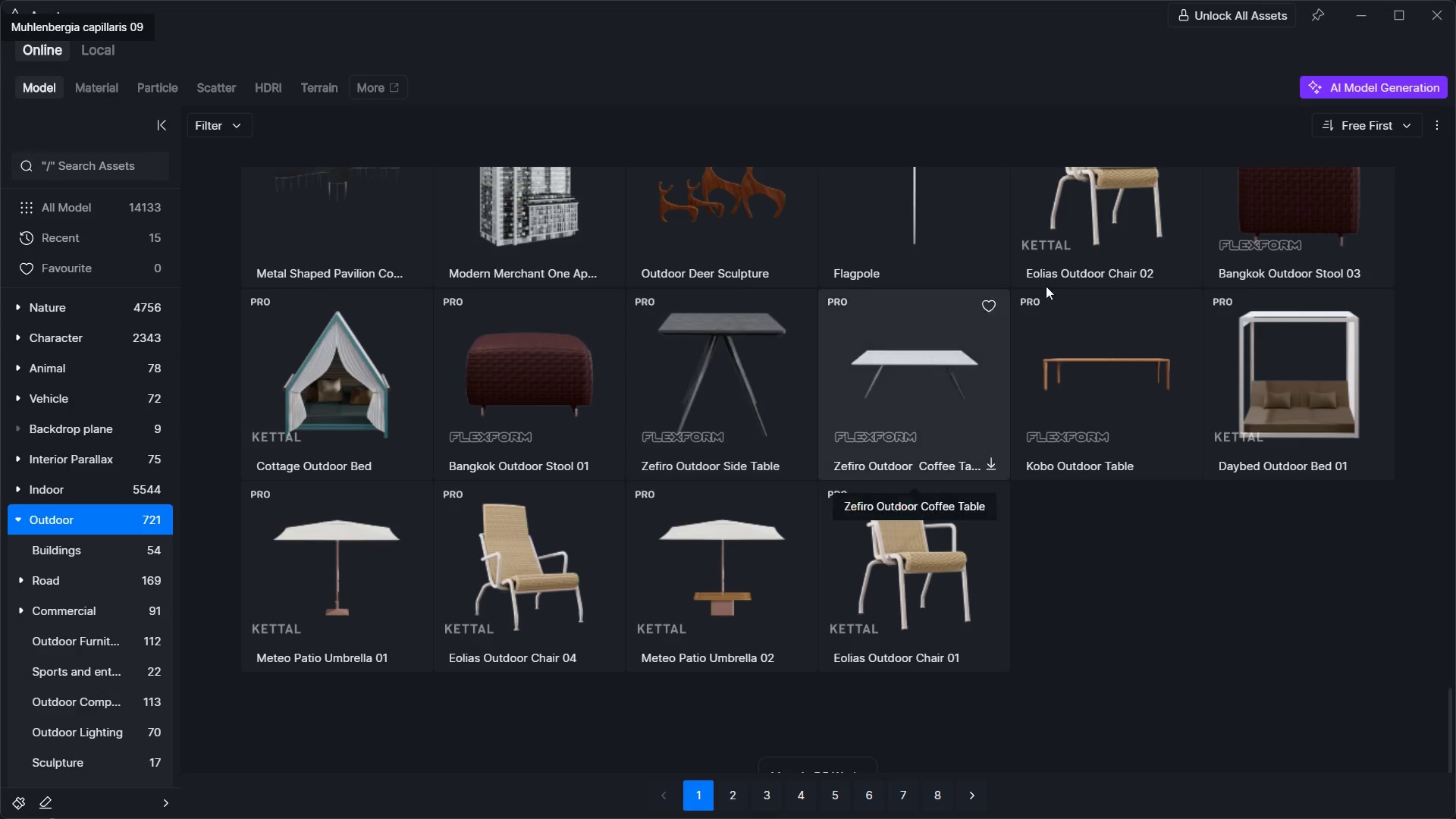 
left_click([1357, 17])
 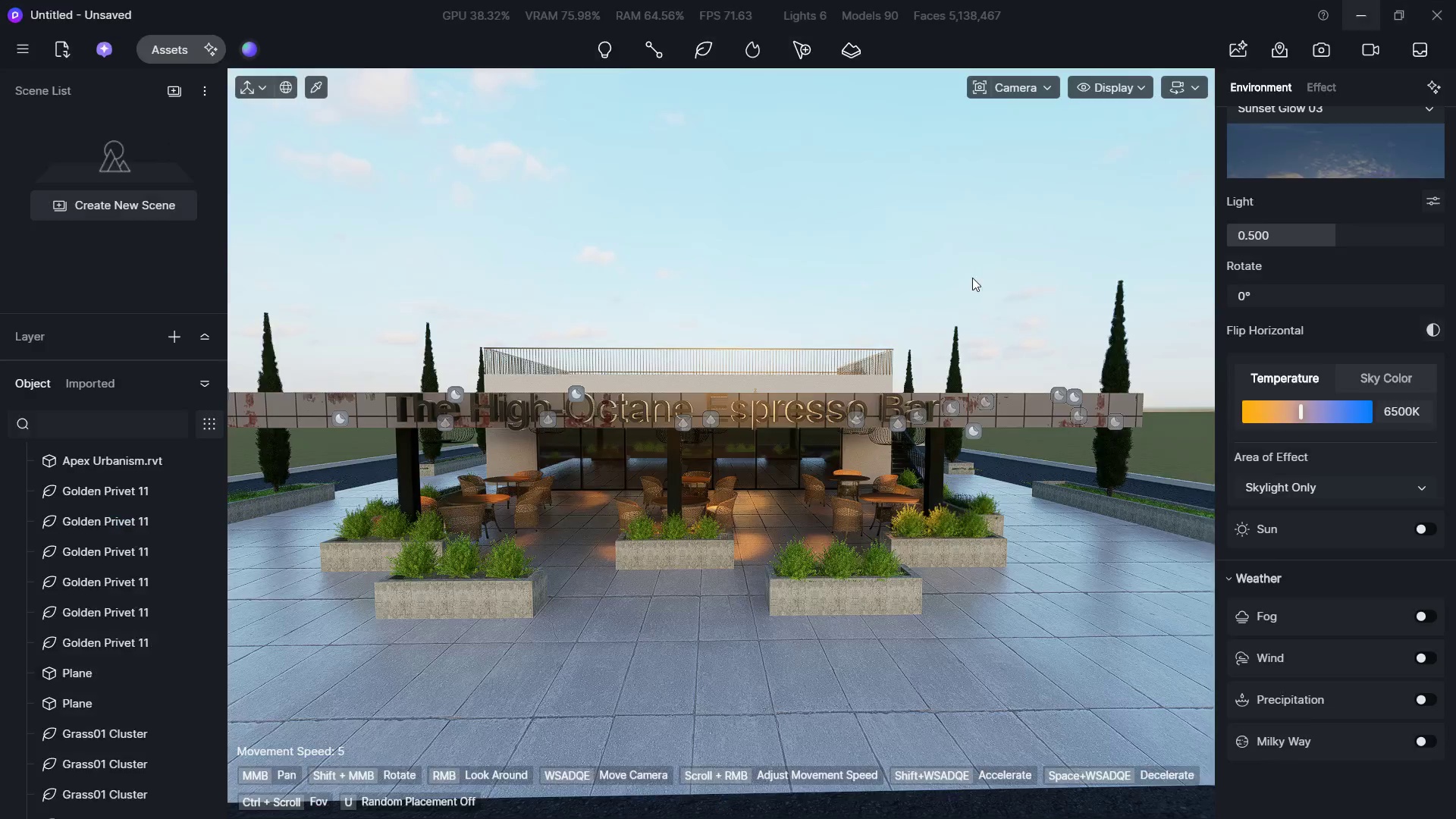 
hold_key(key=D, duration=1.72)
 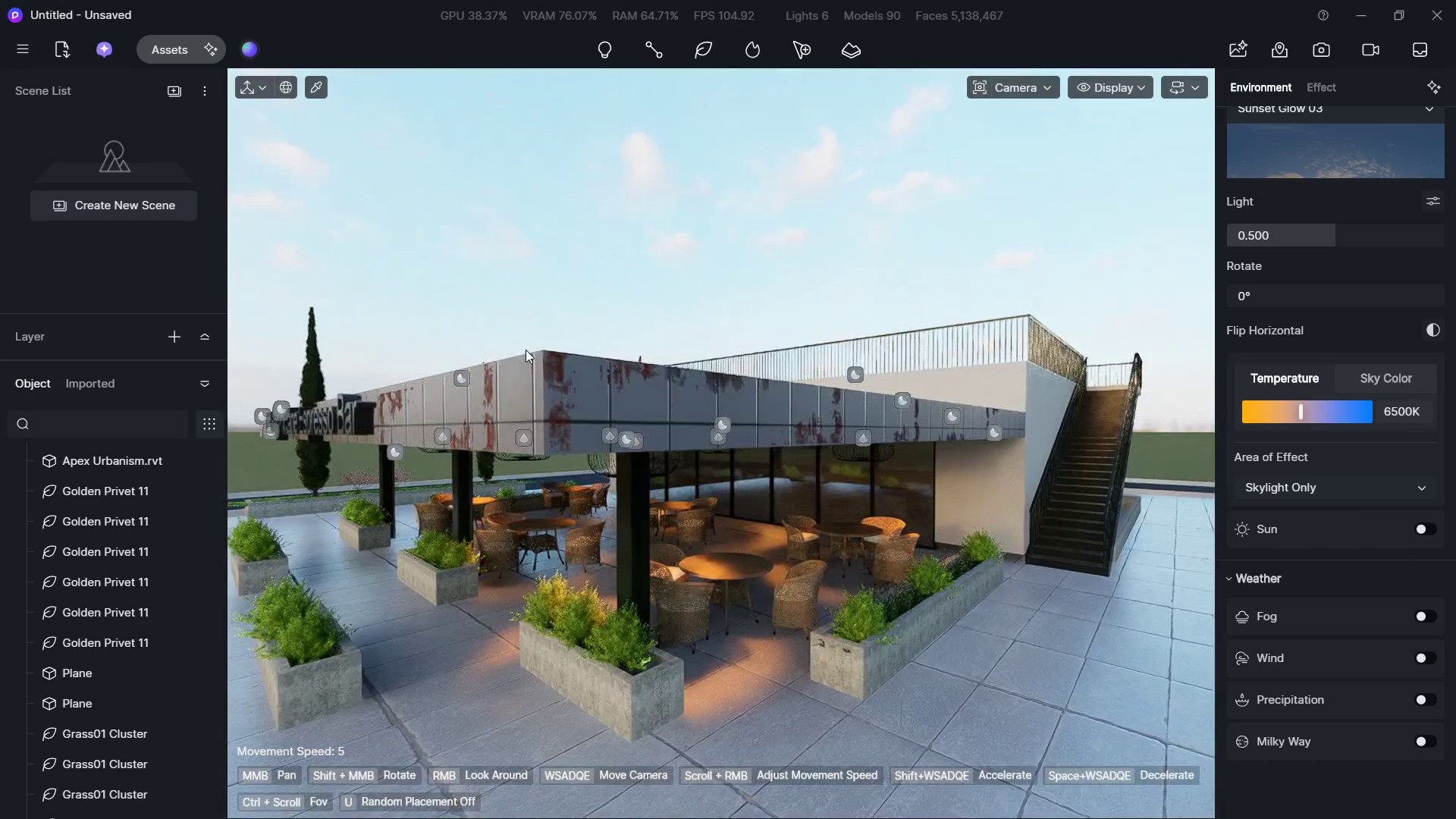 
hold_key(key=S, duration=0.73)
 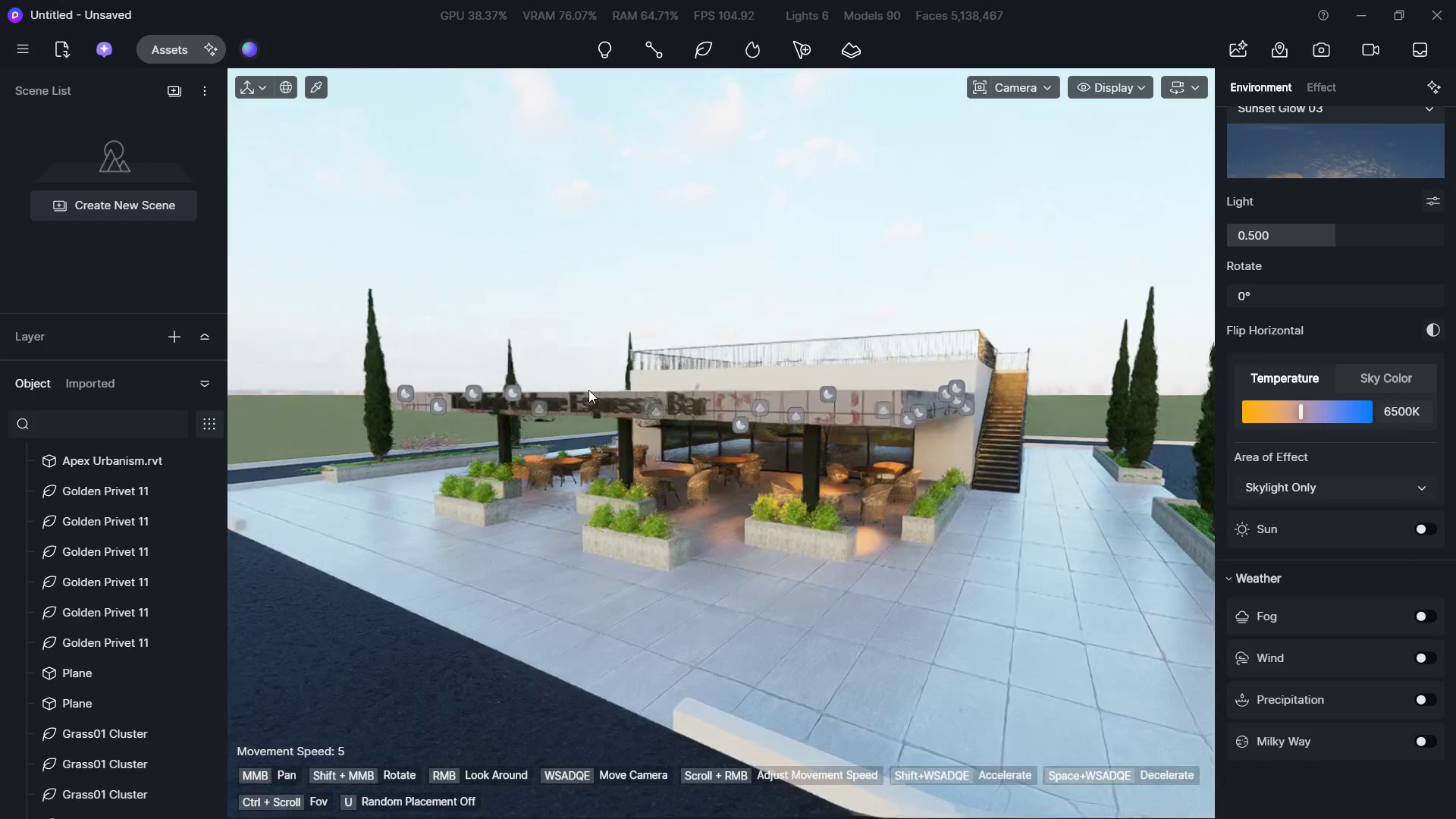 
hold_key(key=W, duration=0.58)
 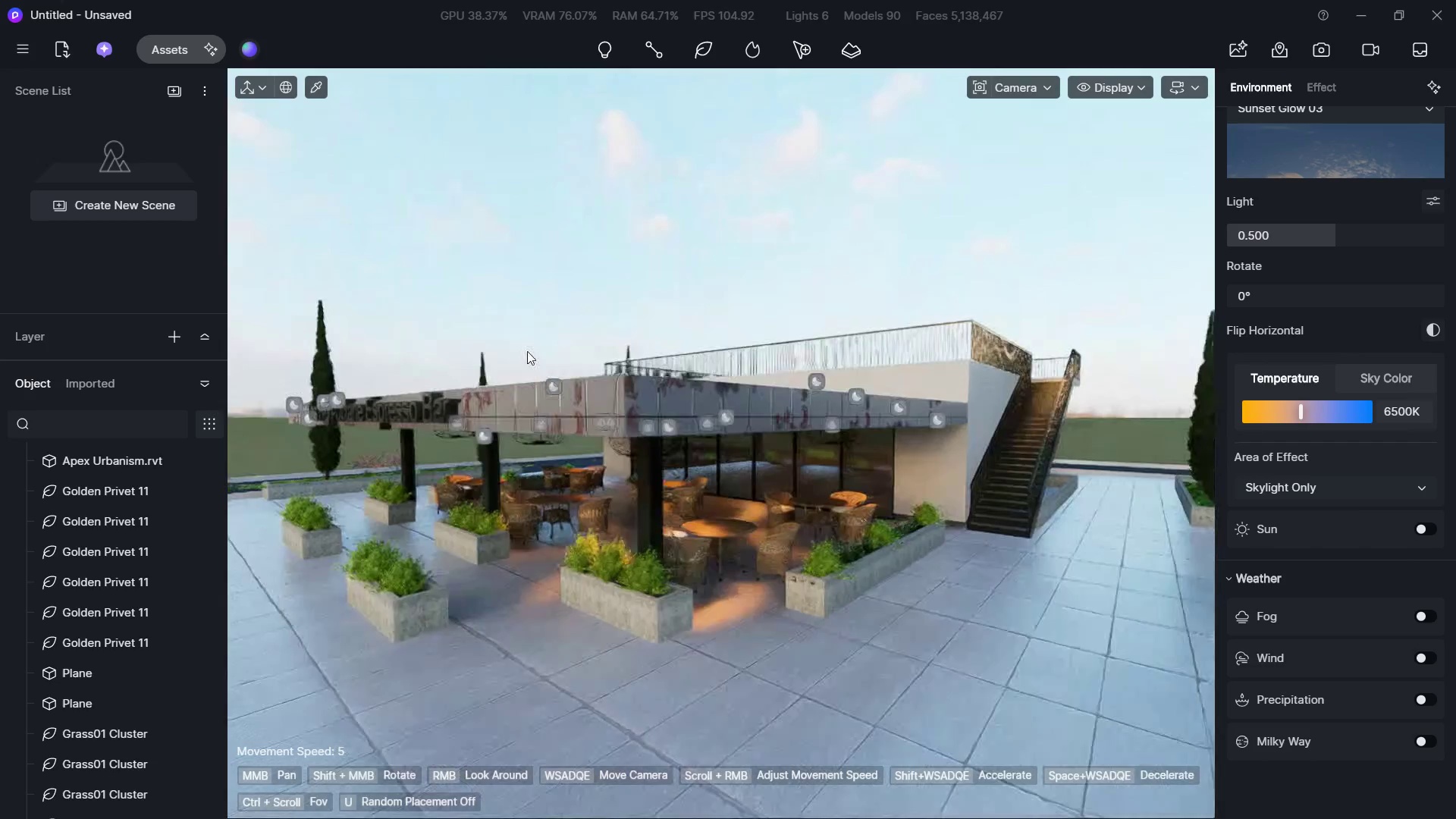 
key(Shift+W)
 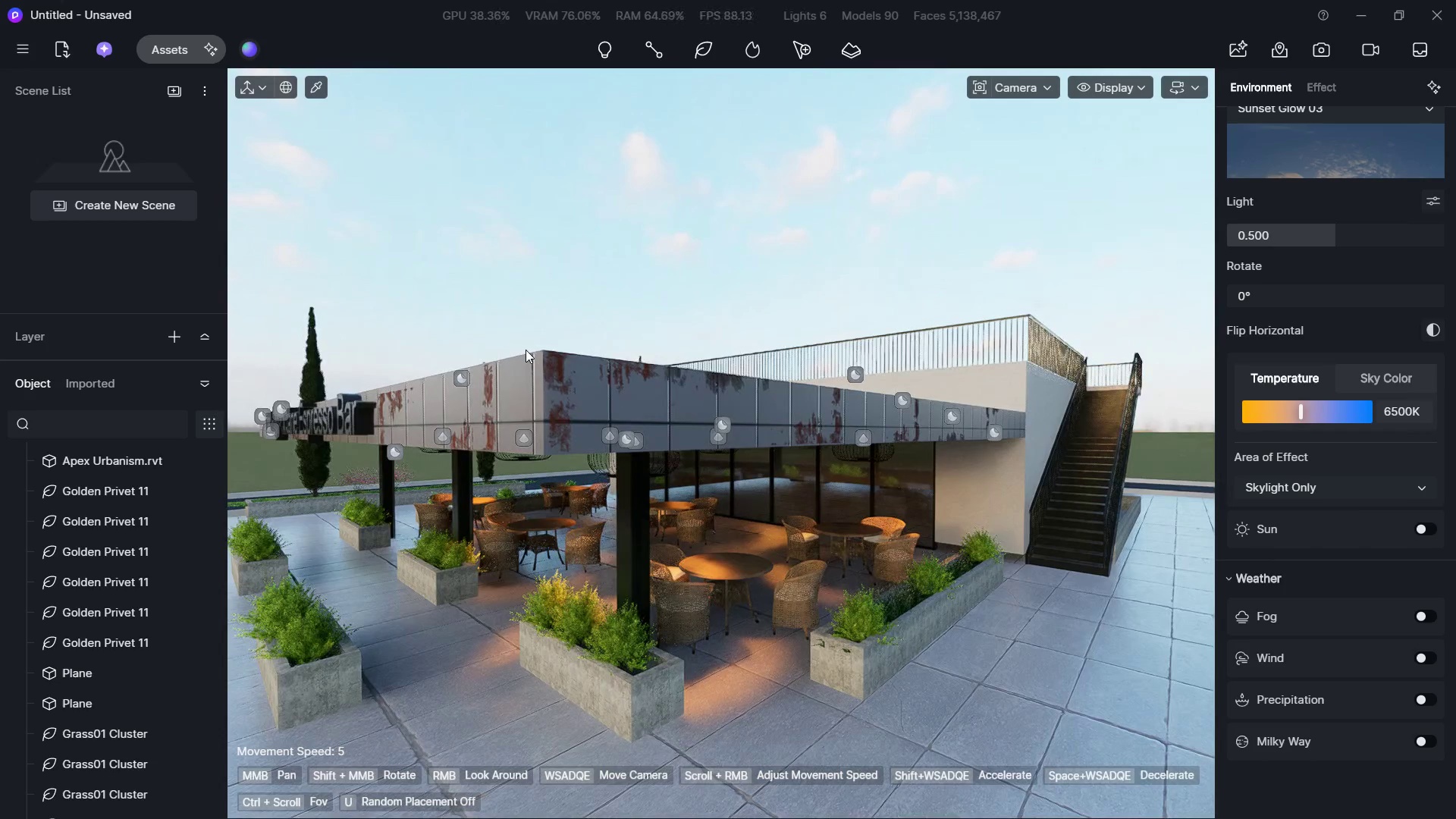 
hold_key(key=A, duration=0.47)
 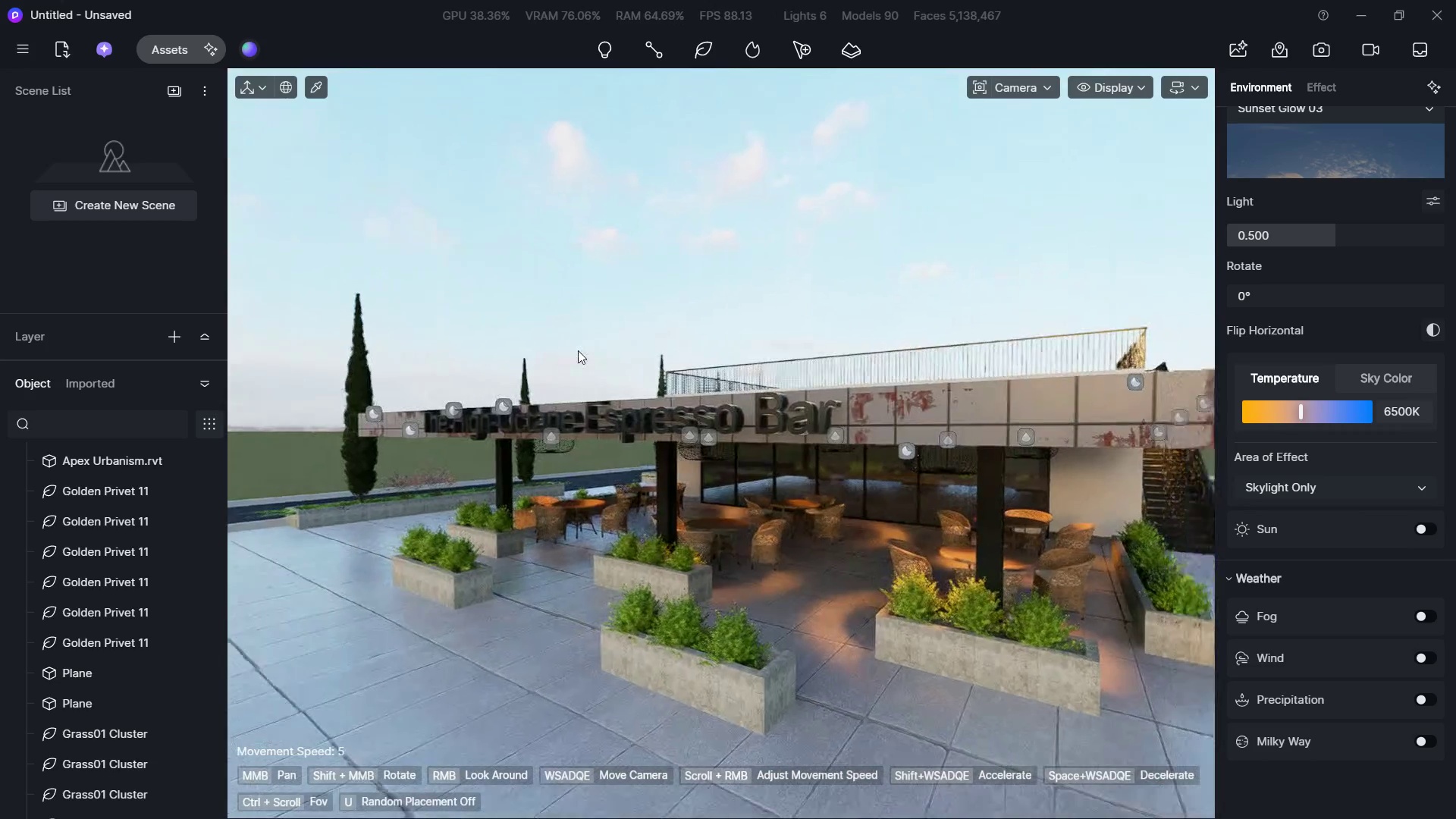 
key(Shift+W)
 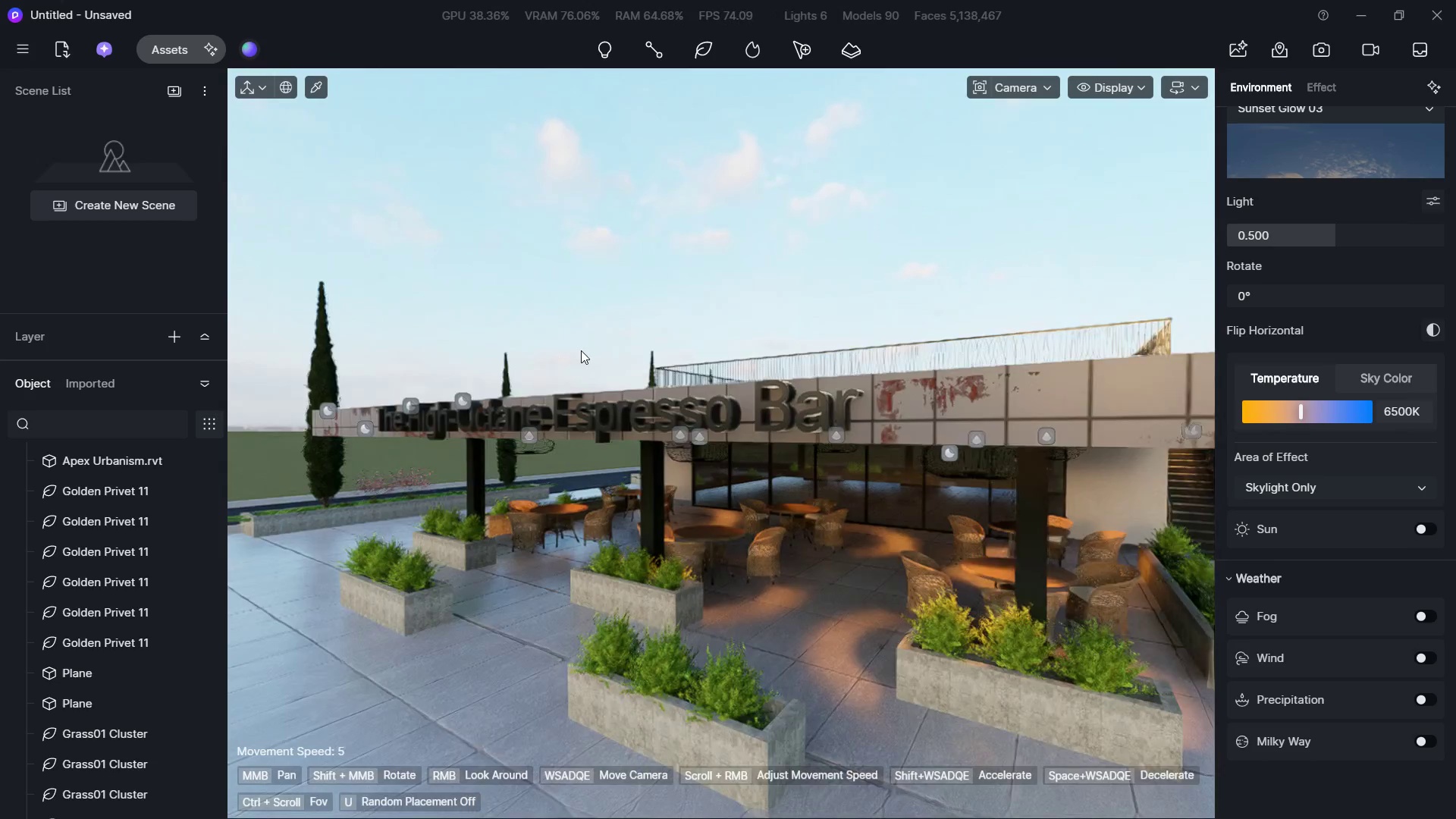 
hold_key(key=D, duration=1.02)
 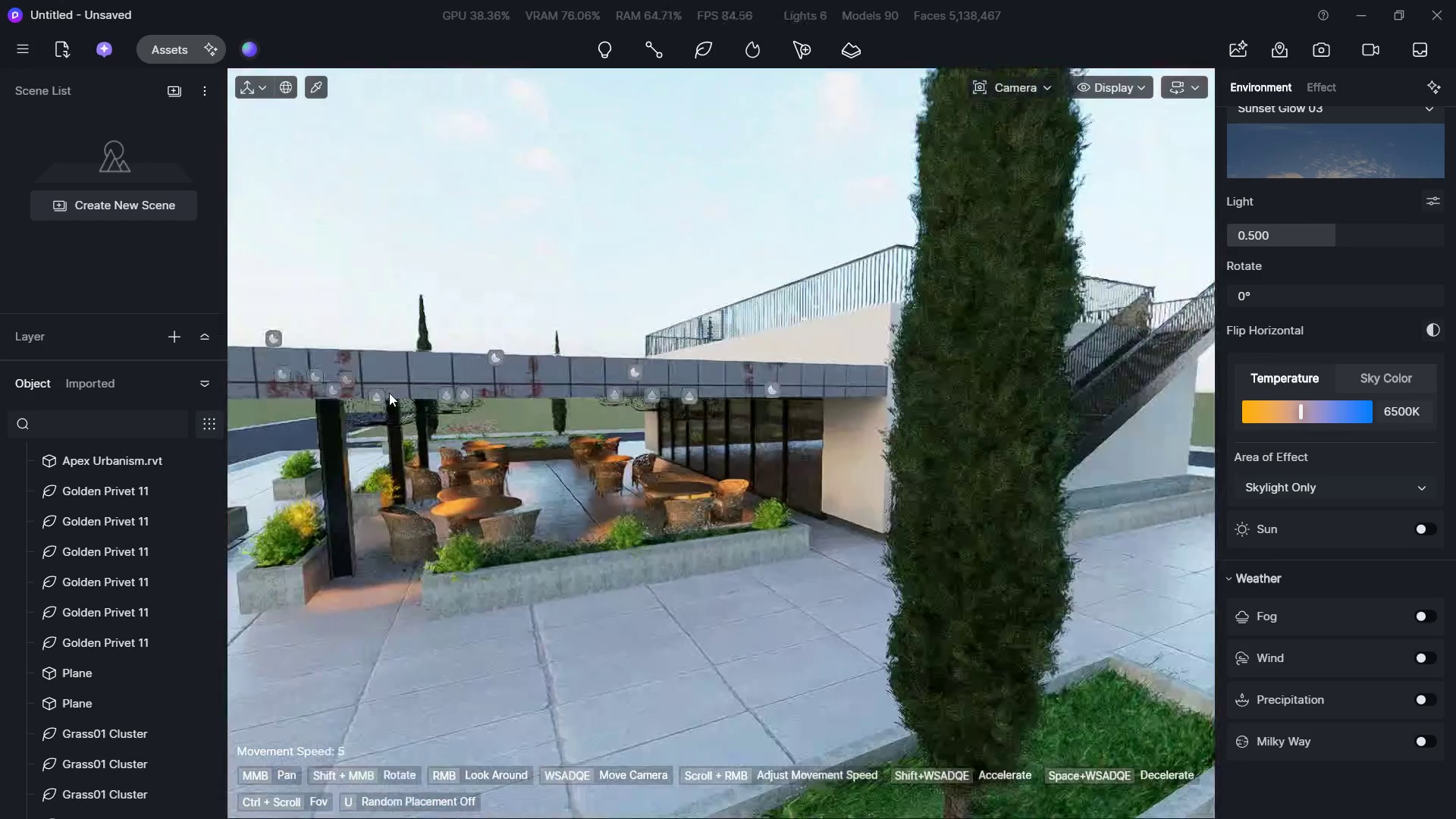 
hold_key(key=A, duration=0.55)
 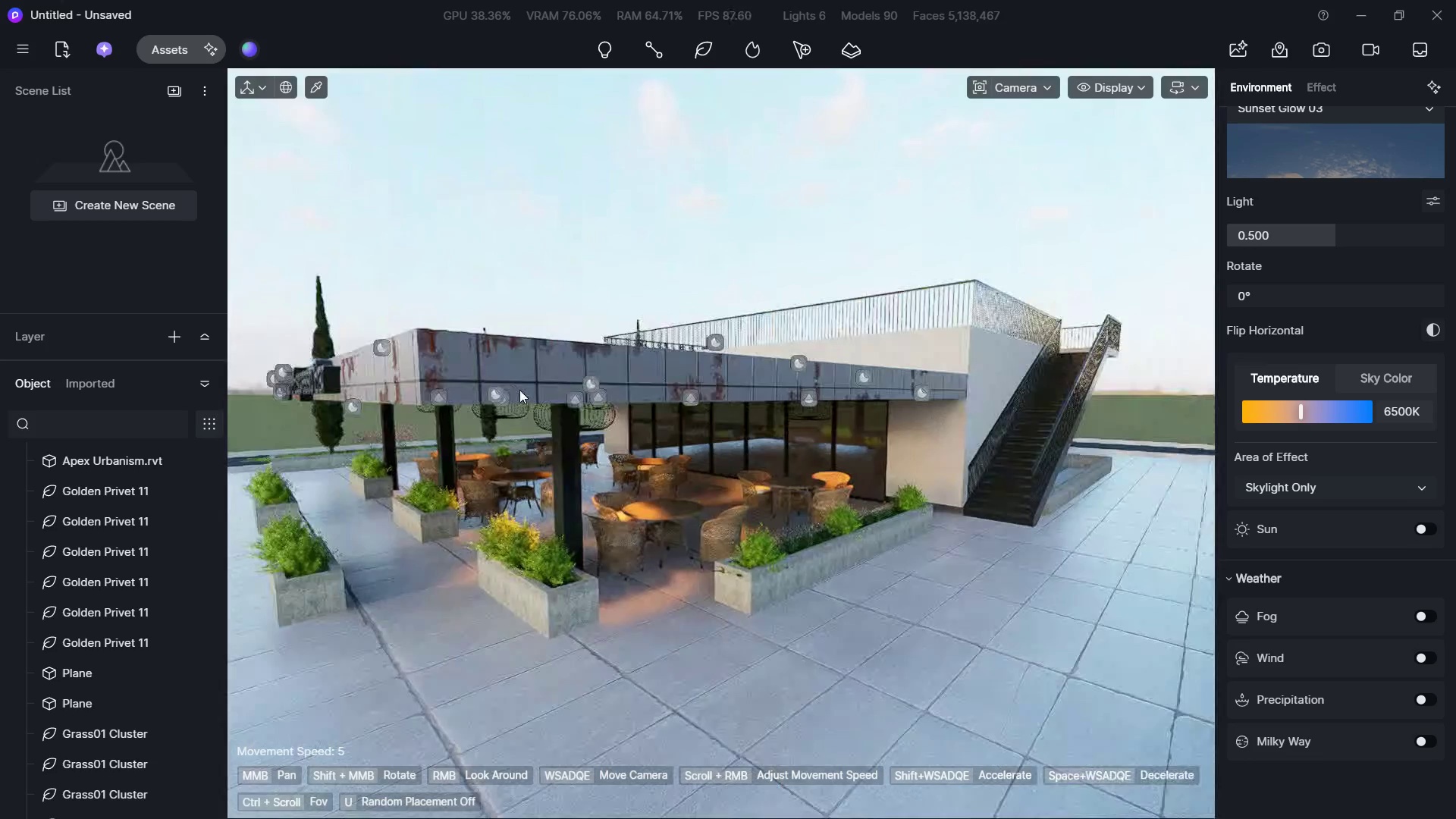 
hold_key(key=A, duration=0.48)
 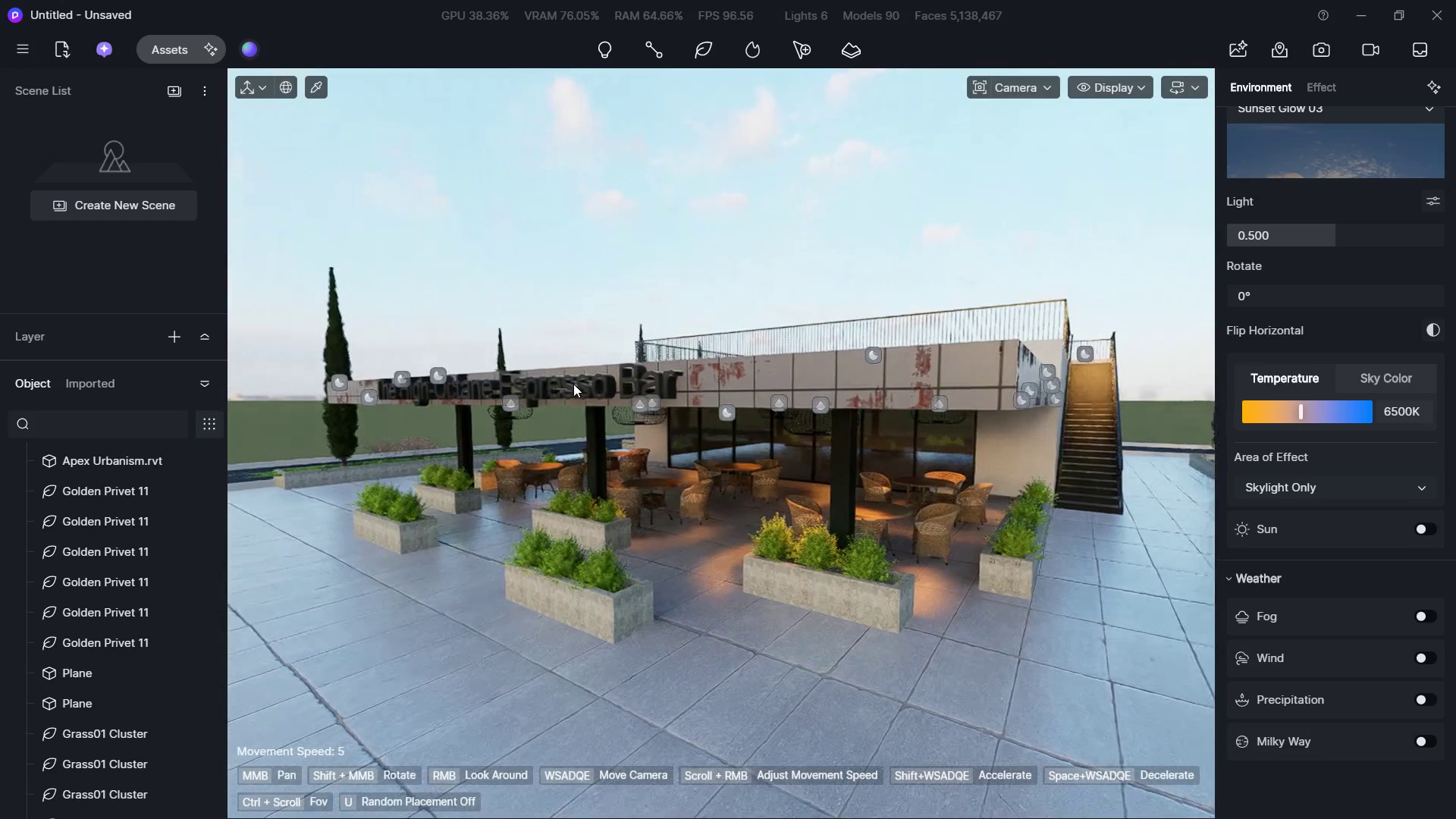 
type(AD)
 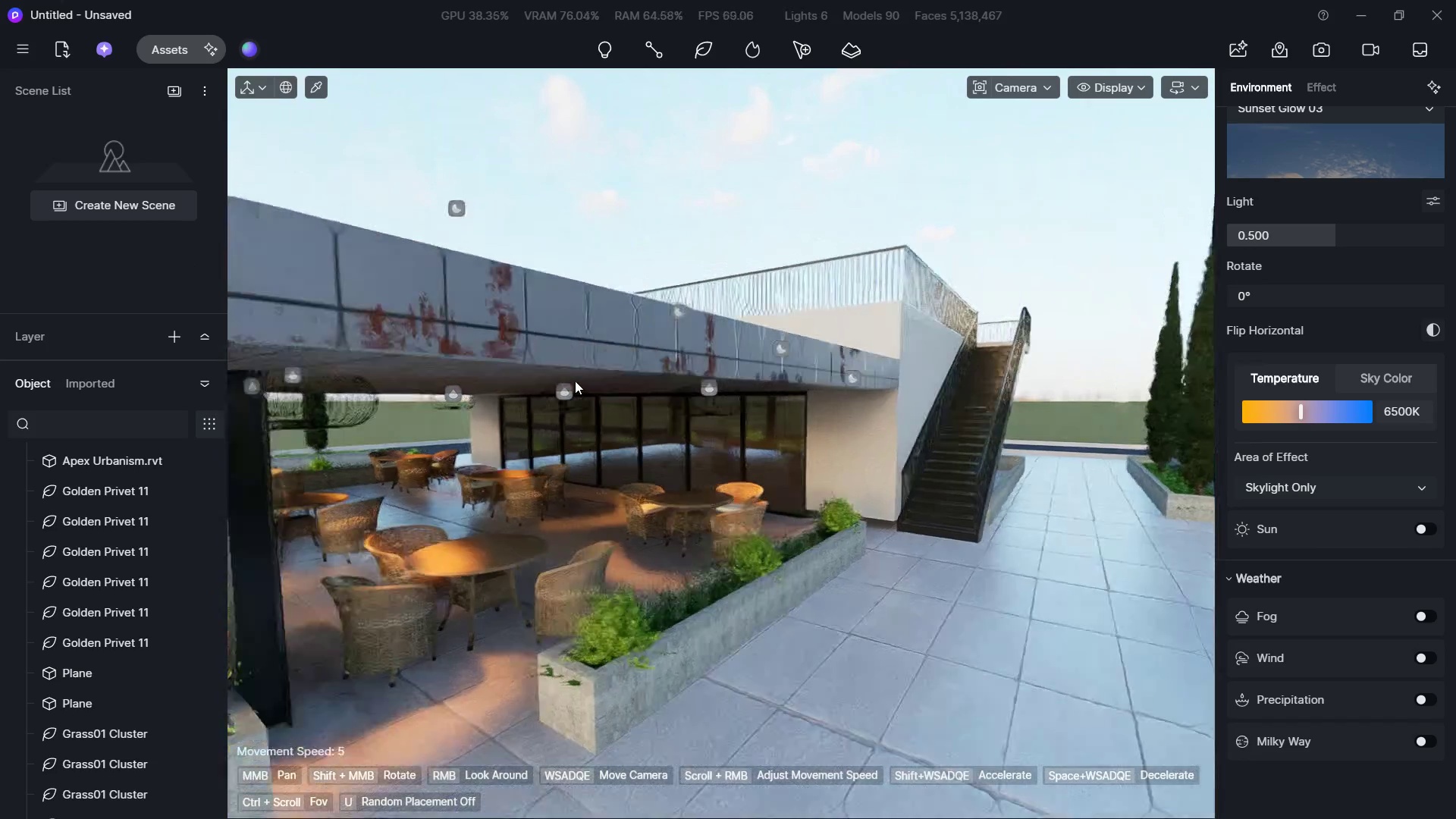 
hold_key(key=W, duration=0.33)
 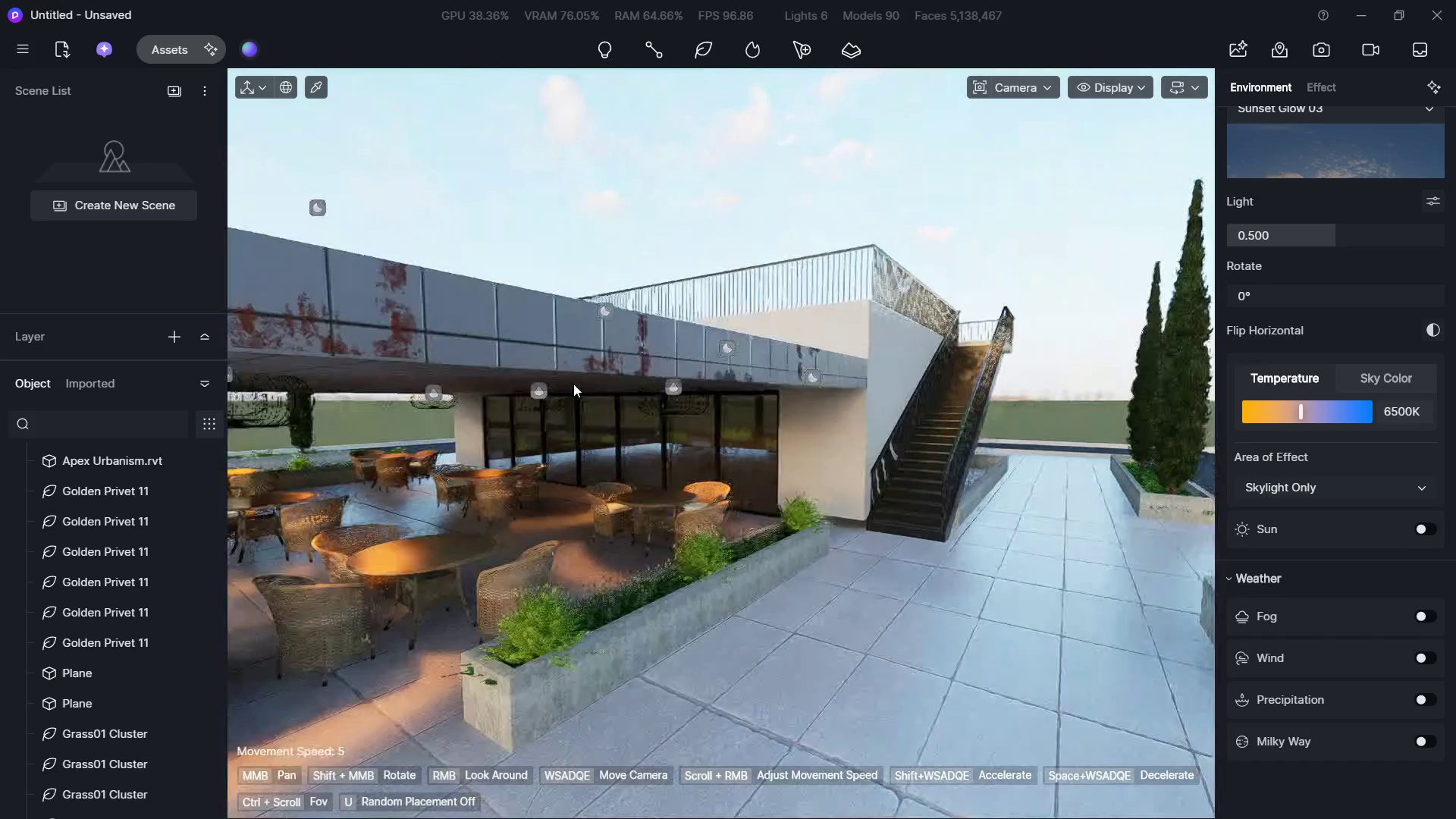 
hold_key(key=A, duration=1.08)
 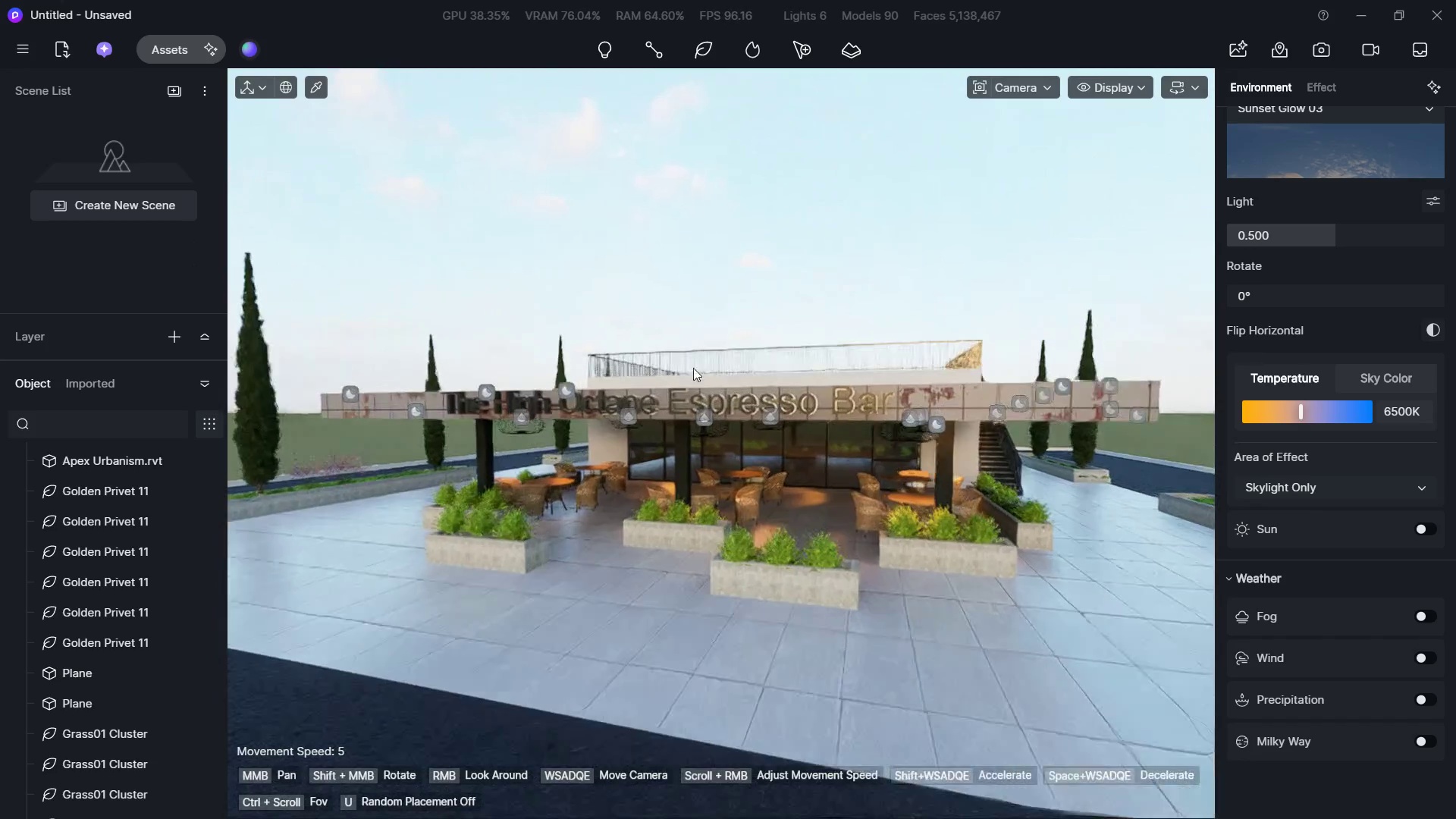 
hold_key(key=S, duration=0.64)
 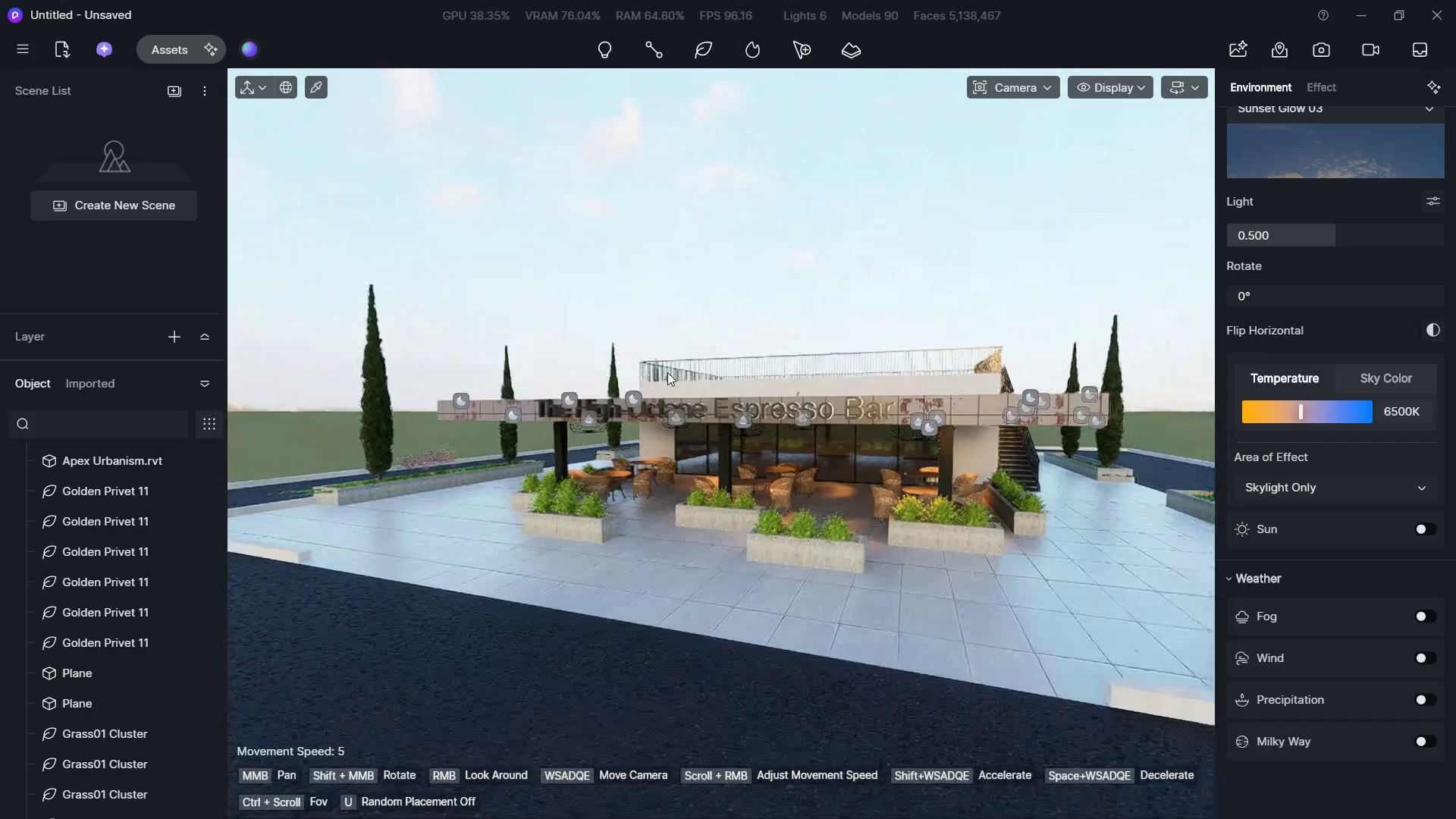 
hold_key(key=W, duration=0.47)
 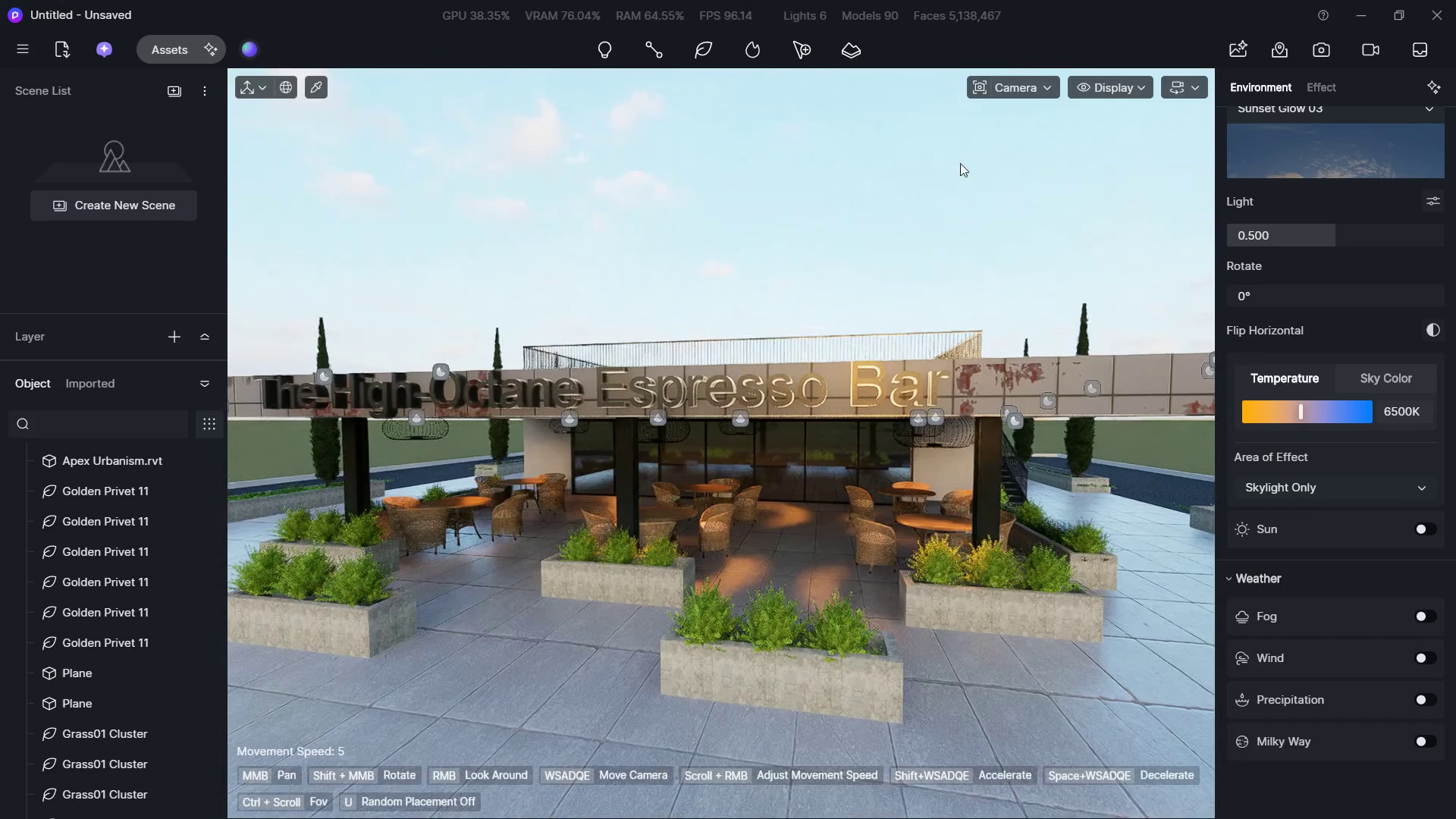 
hold_key(key=A, duration=1.17)
 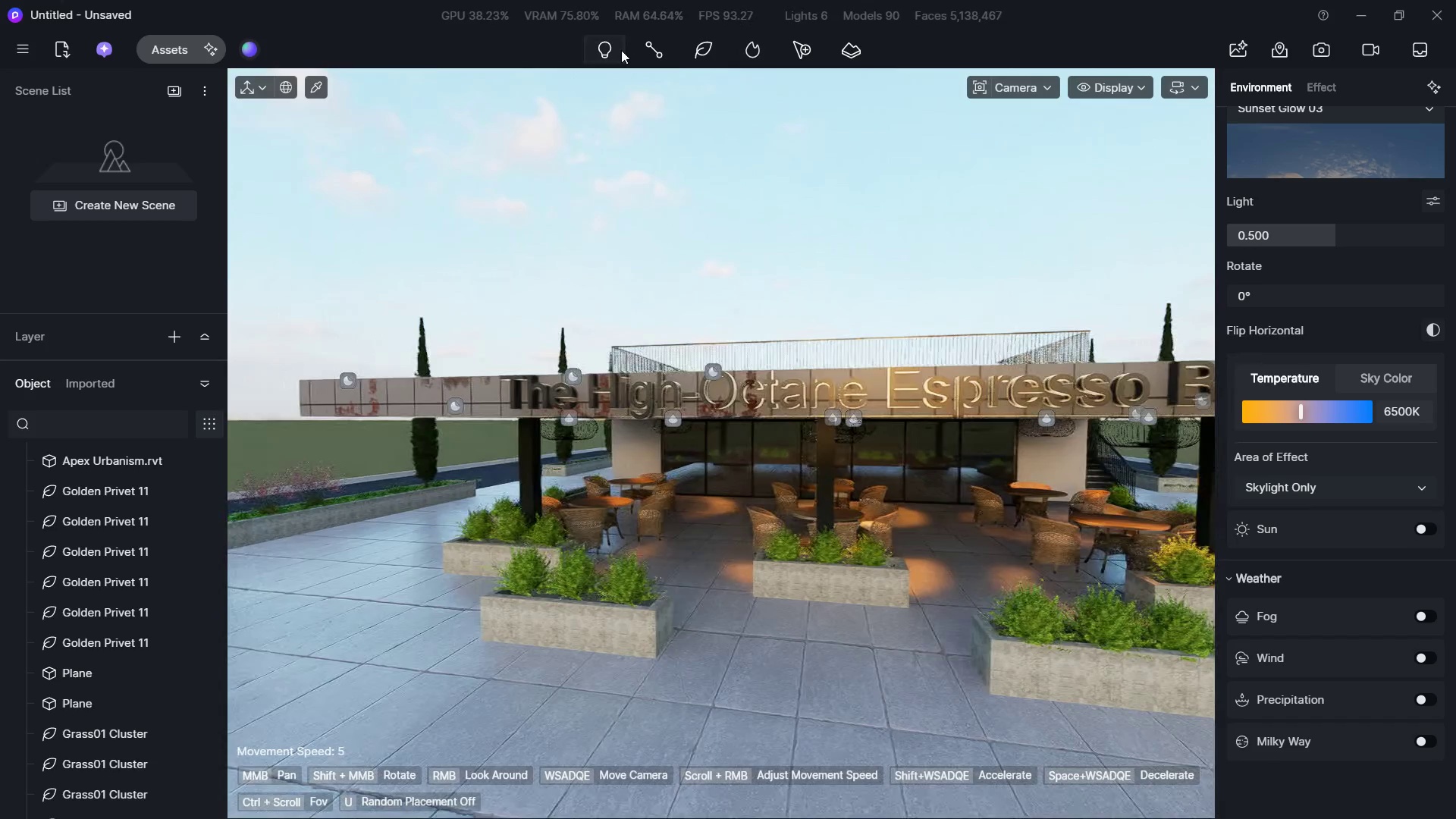 
left_click([621, 50])
 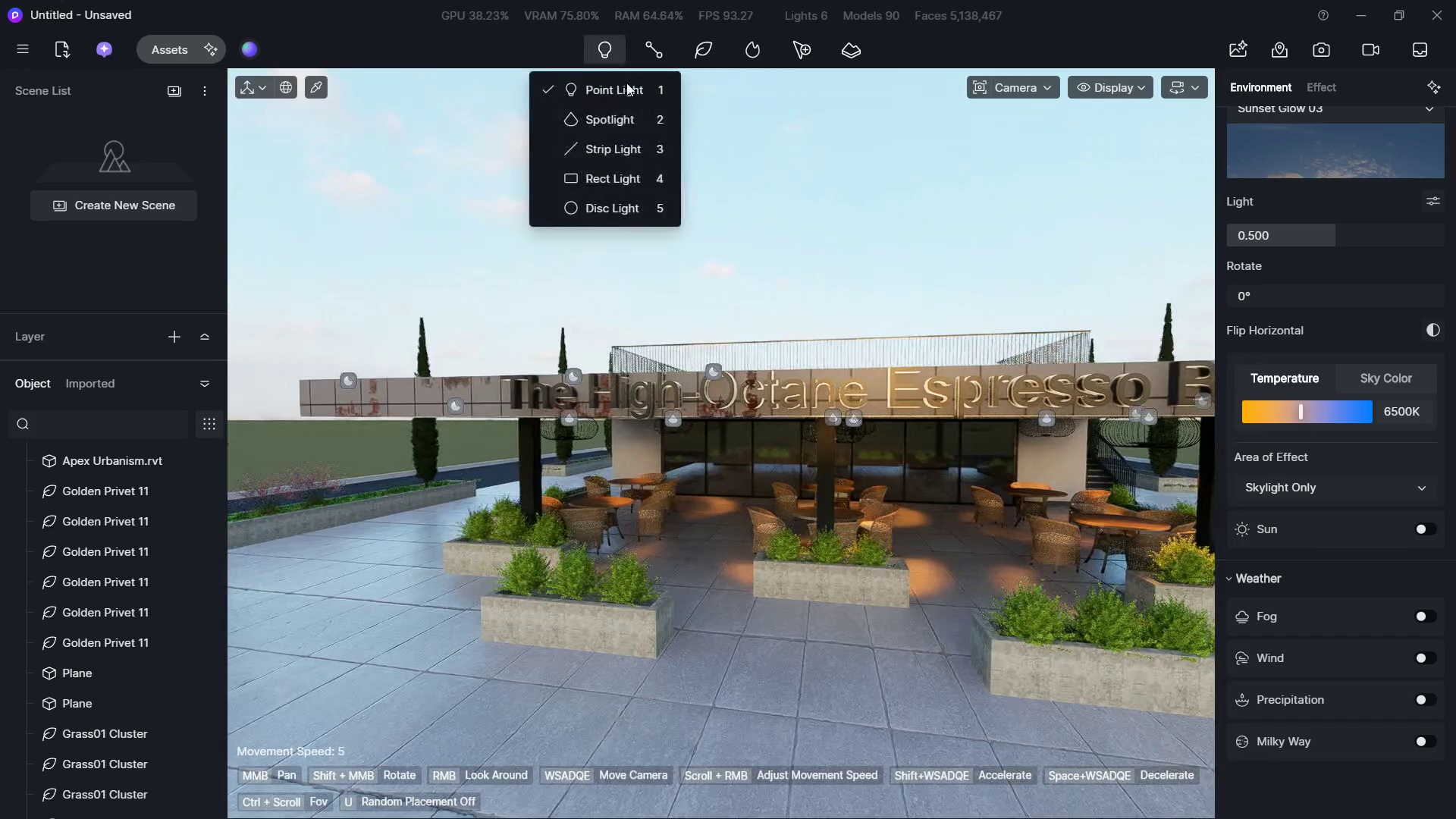 
hold_key(key=W, duration=1.05)
 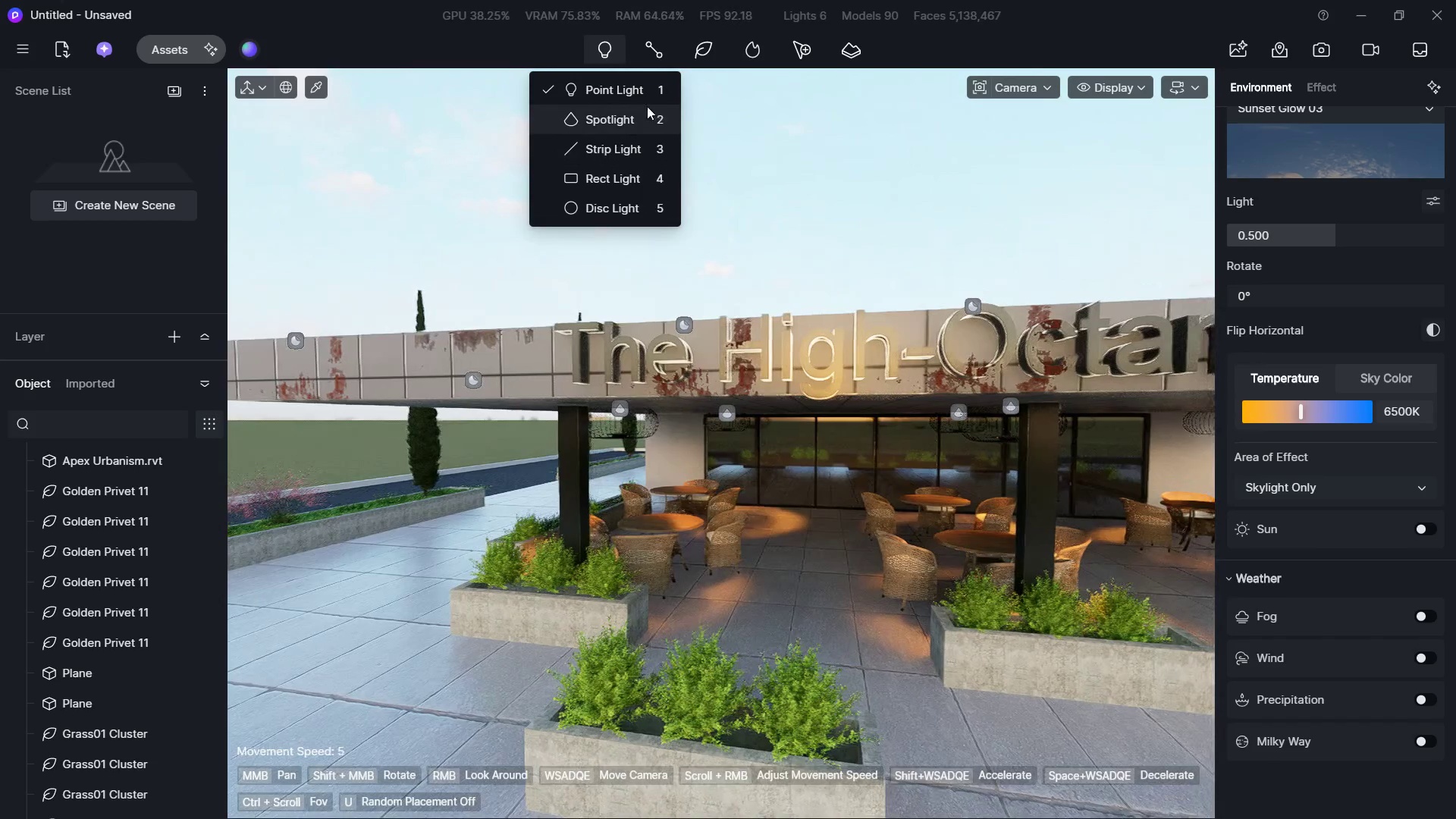 
hold_key(key=A, duration=0.88)
 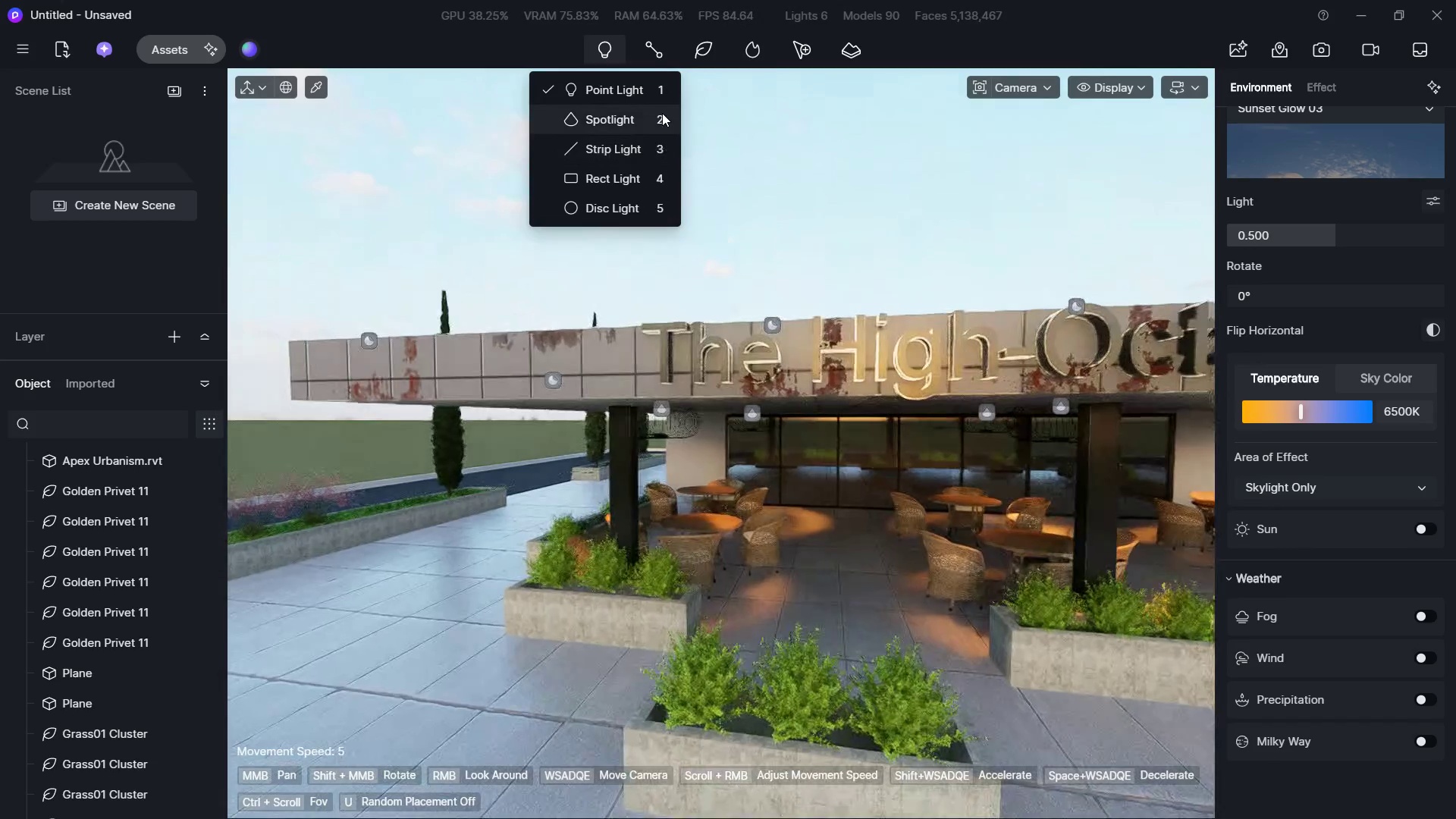 
hold_key(key=D, duration=0.31)
 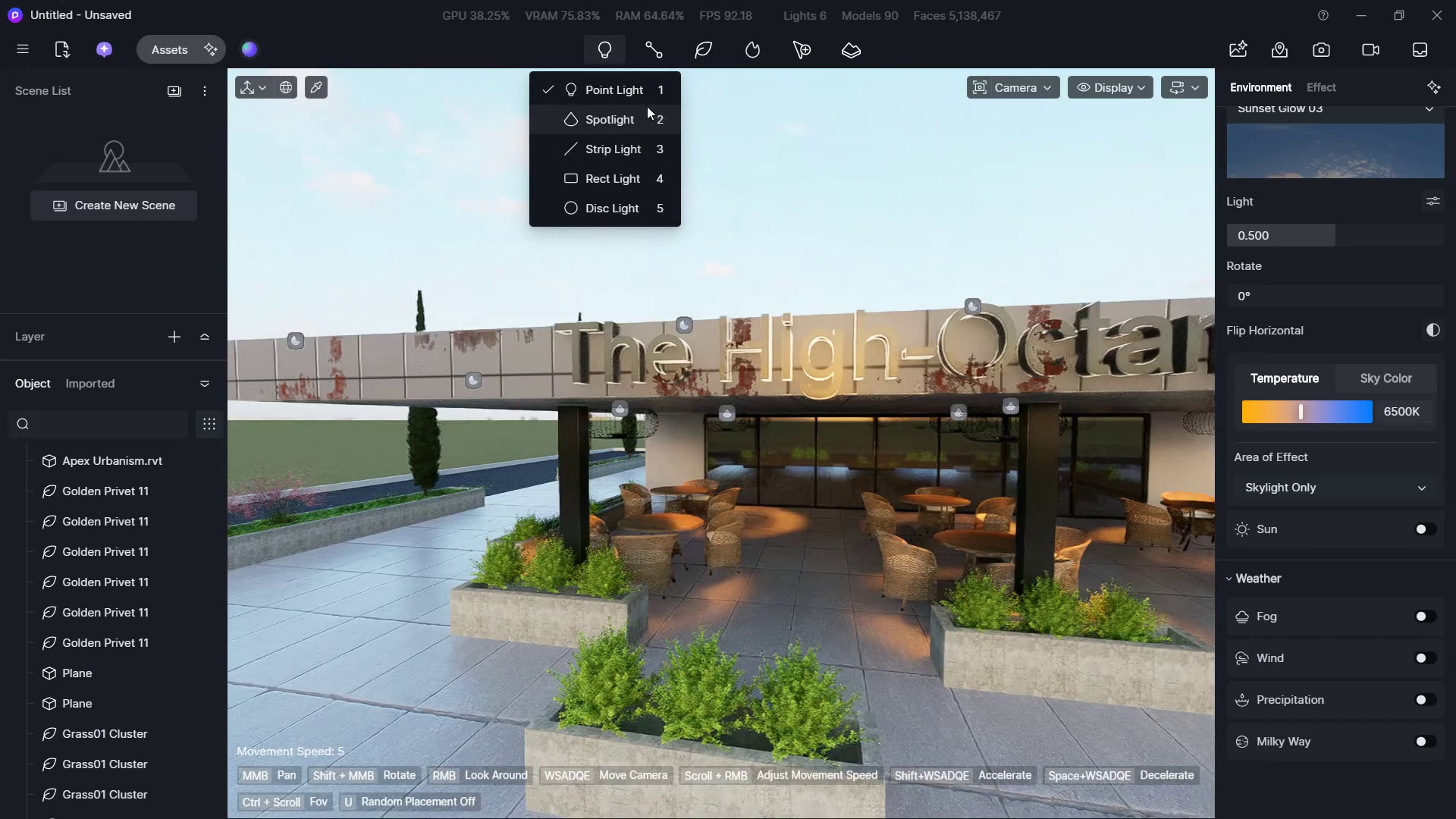 
type(ad)
 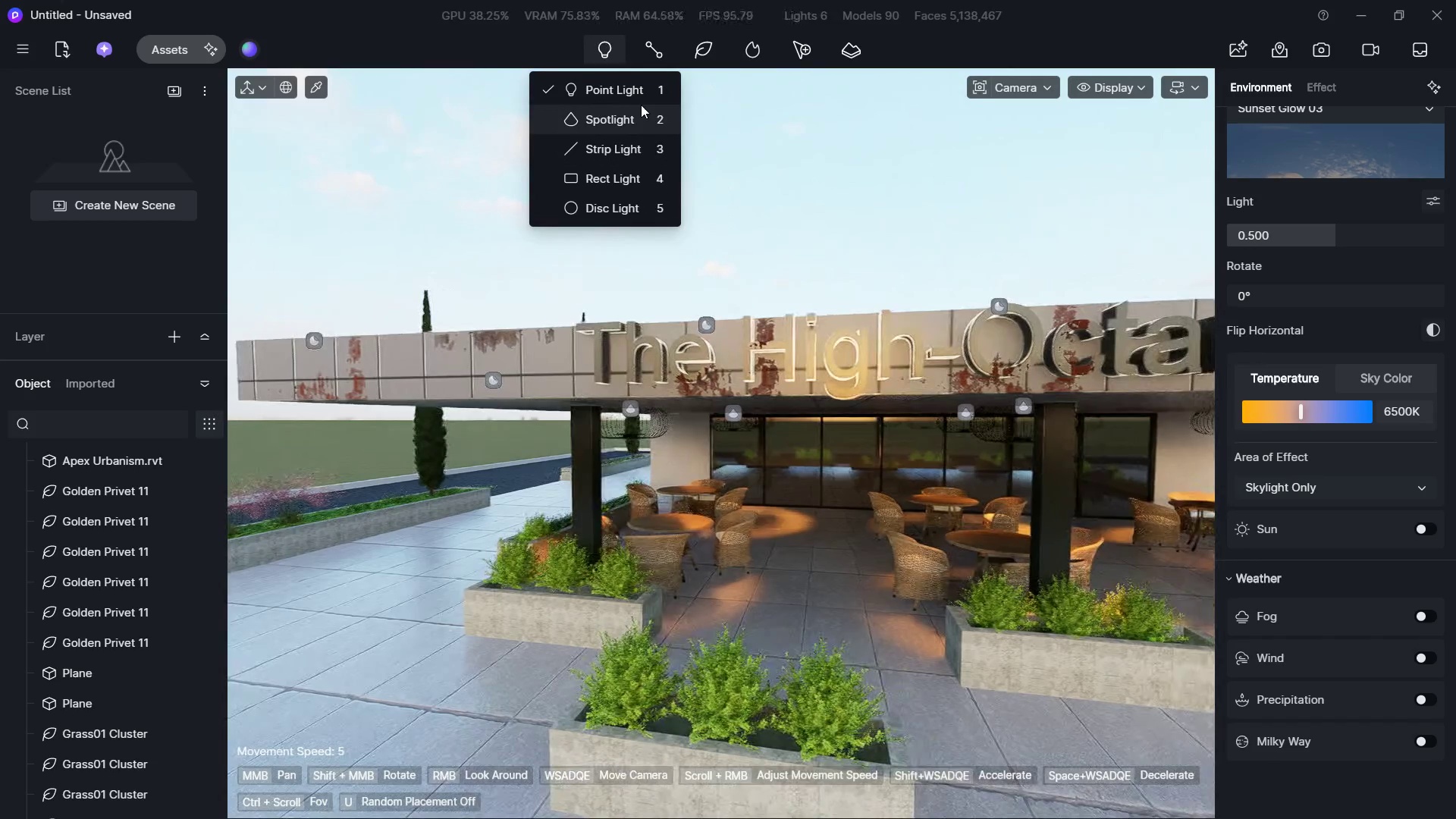 
hold_key(key=S, duration=1.39)
 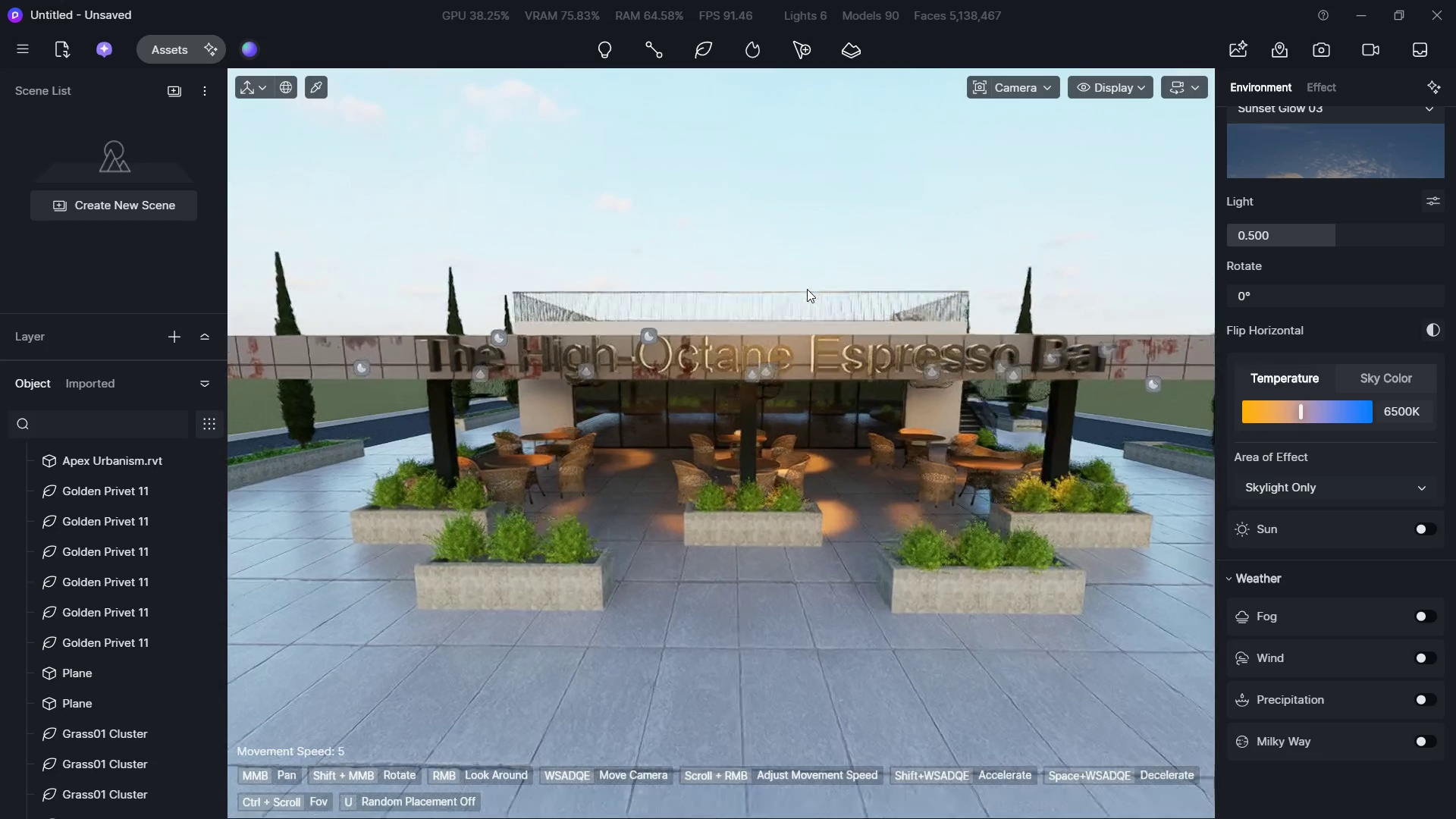 
hold_key(key=D, duration=0.91)
 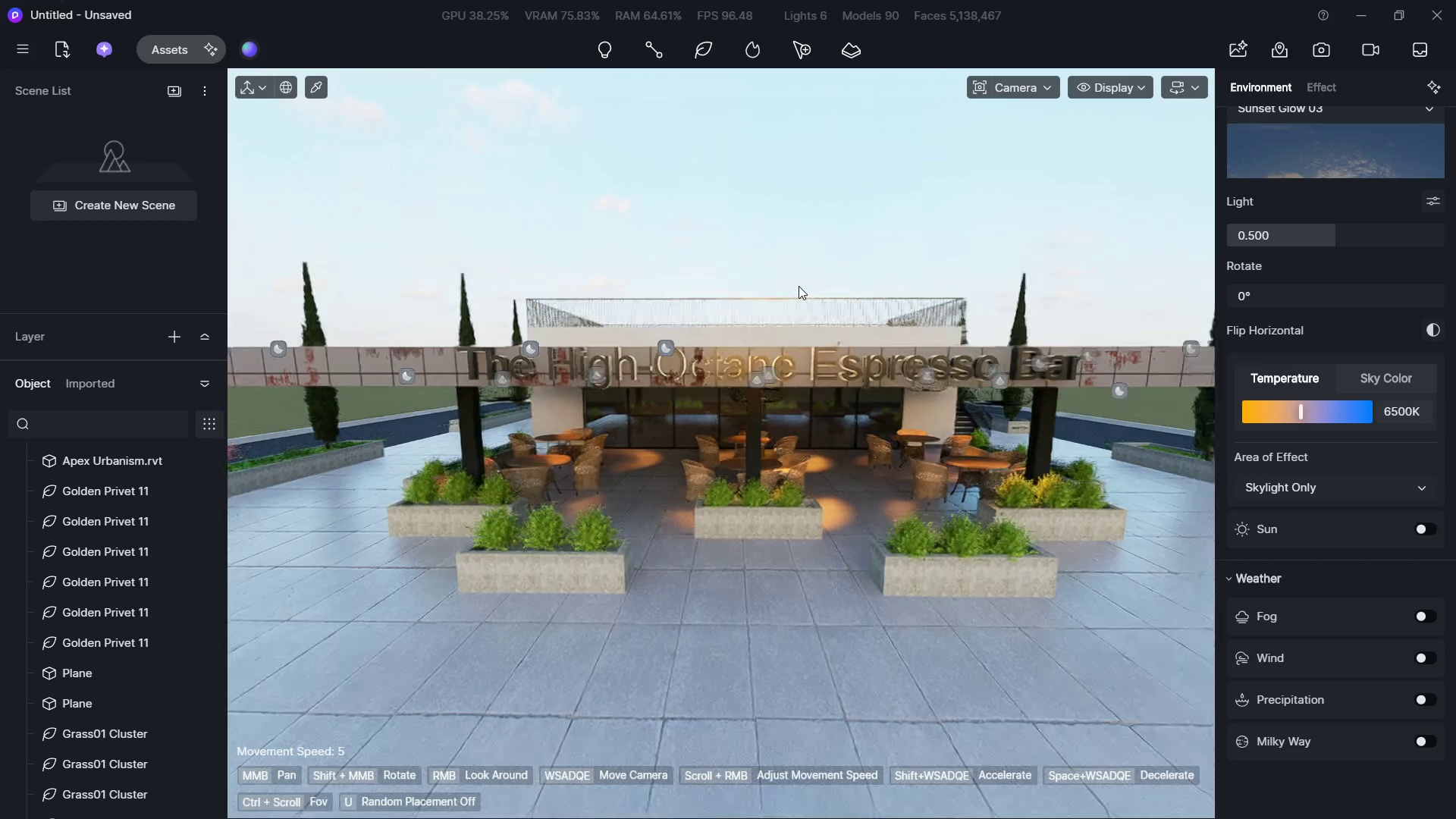 
hold_key(key=A, duration=0.5)
 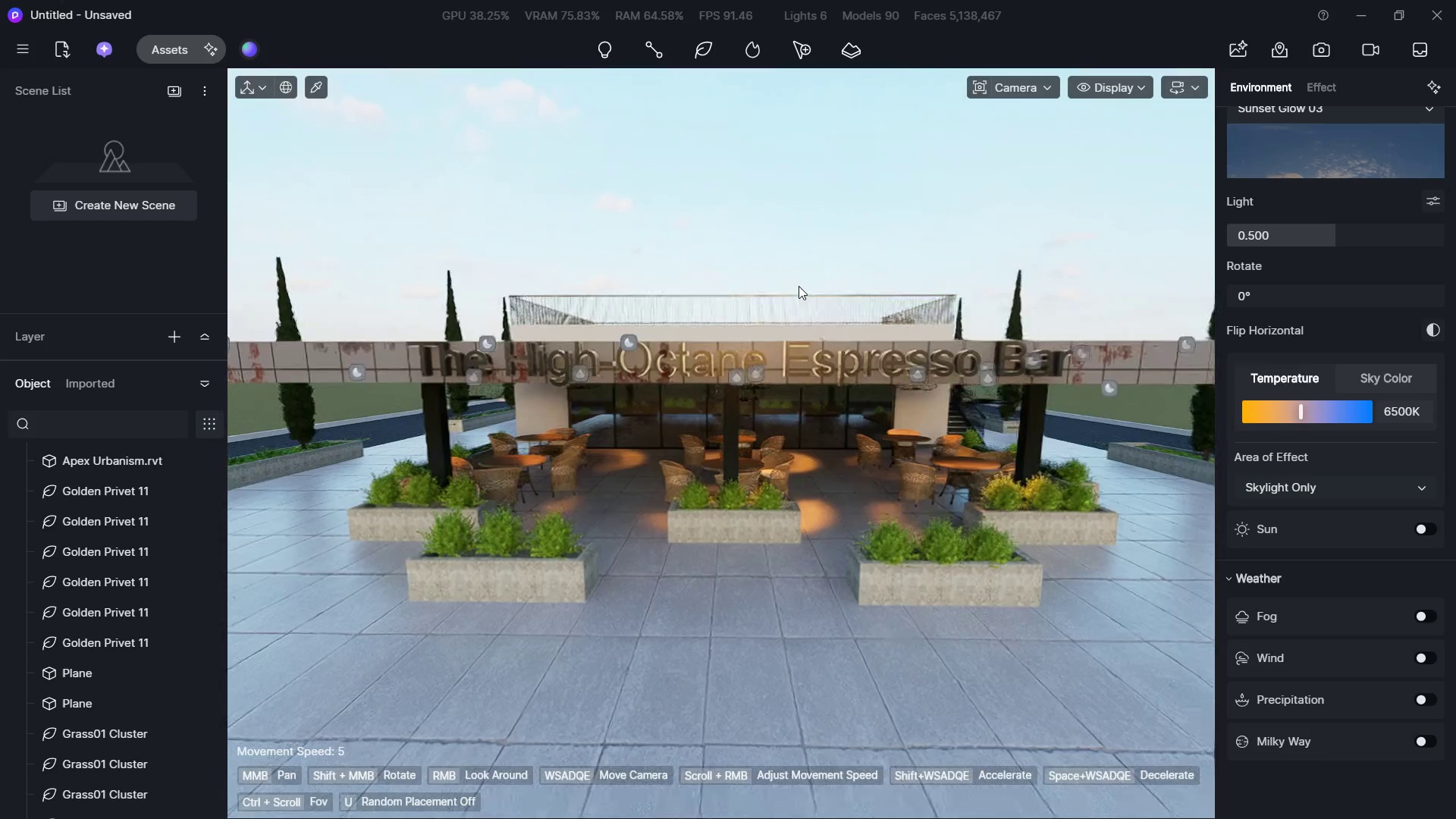 
hold_key(key=D, duration=0.39)
 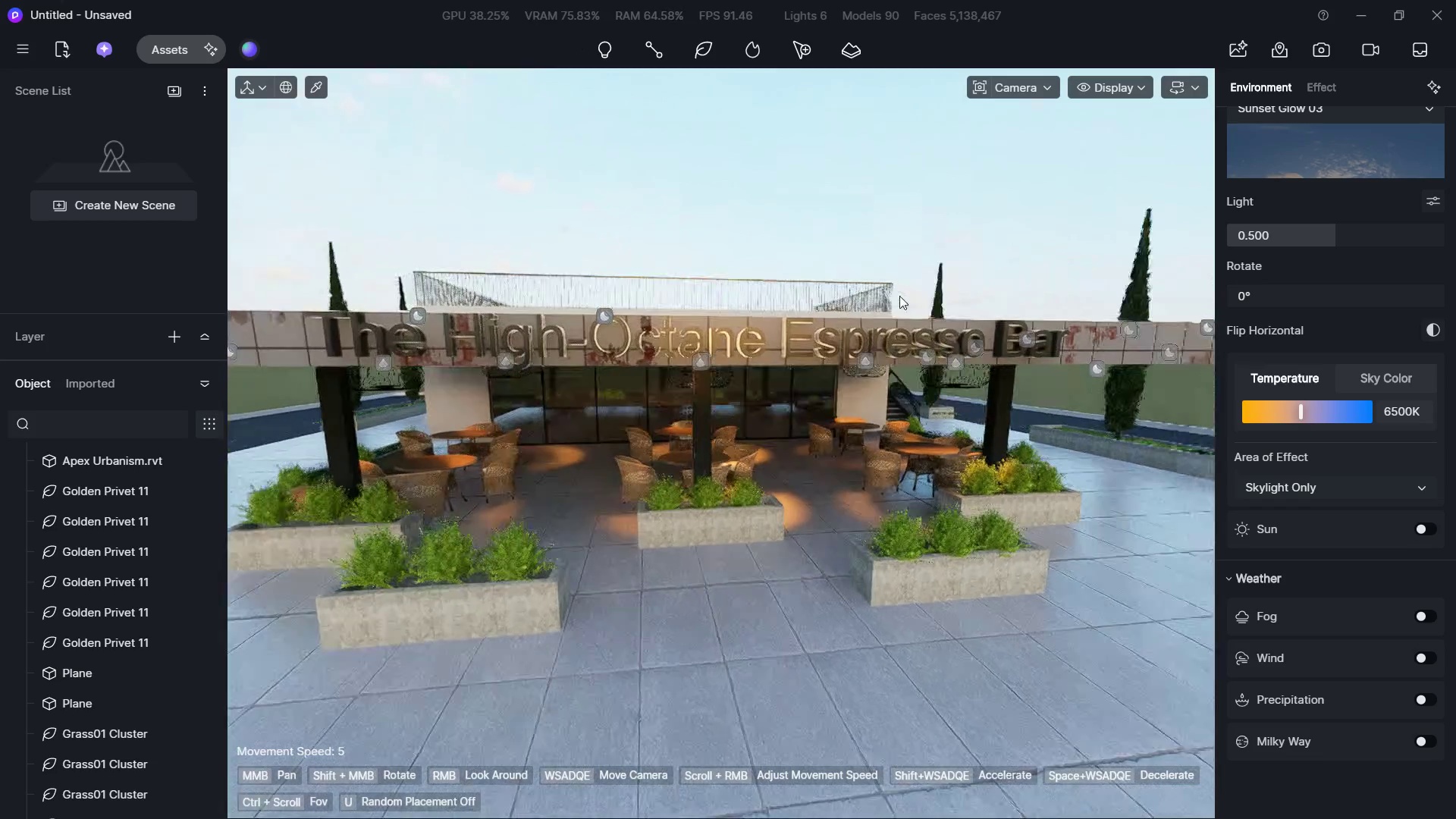 
hold_key(key=W, duration=1.33)
 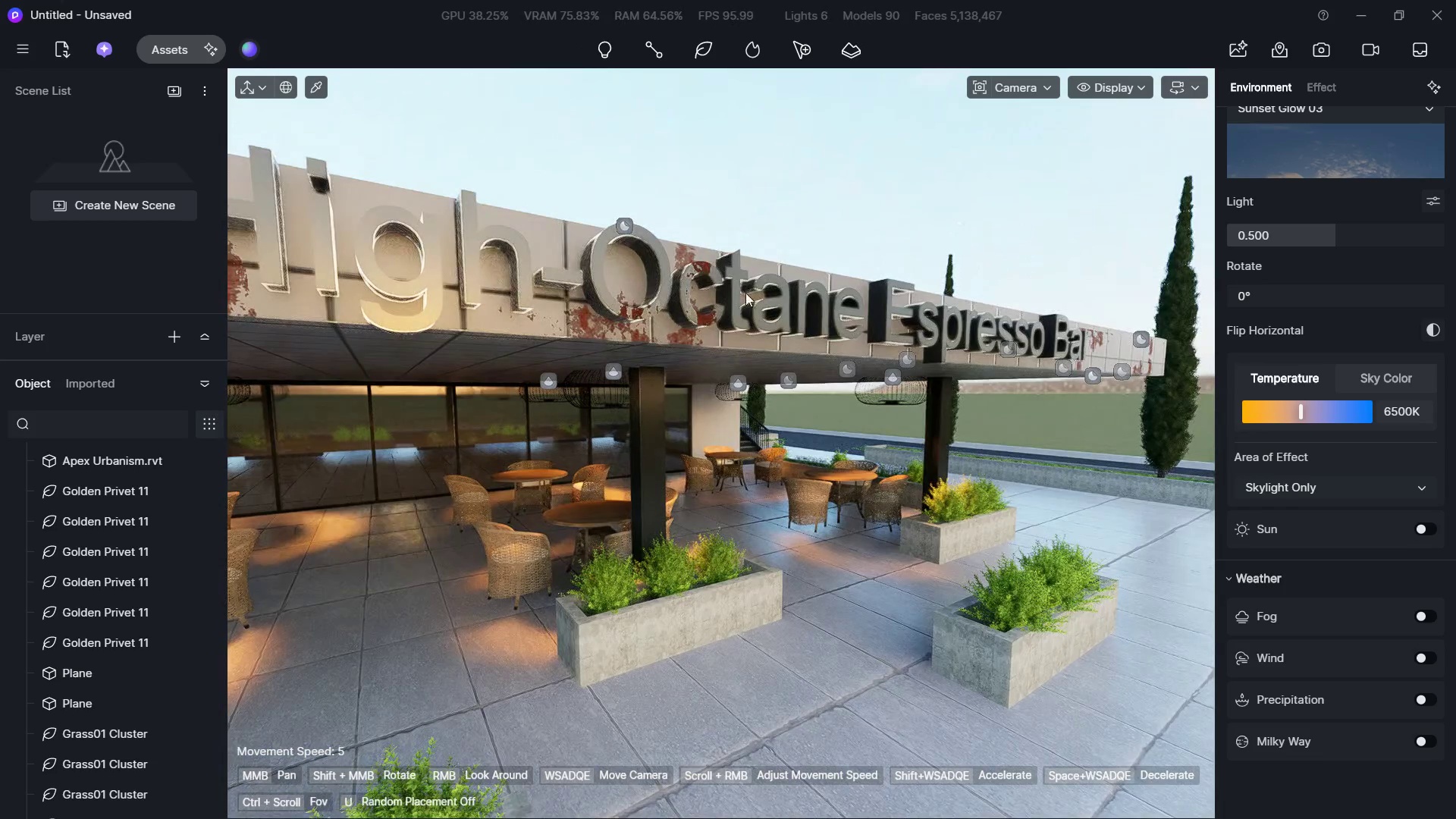 
hold_key(key=A, duration=1.23)
 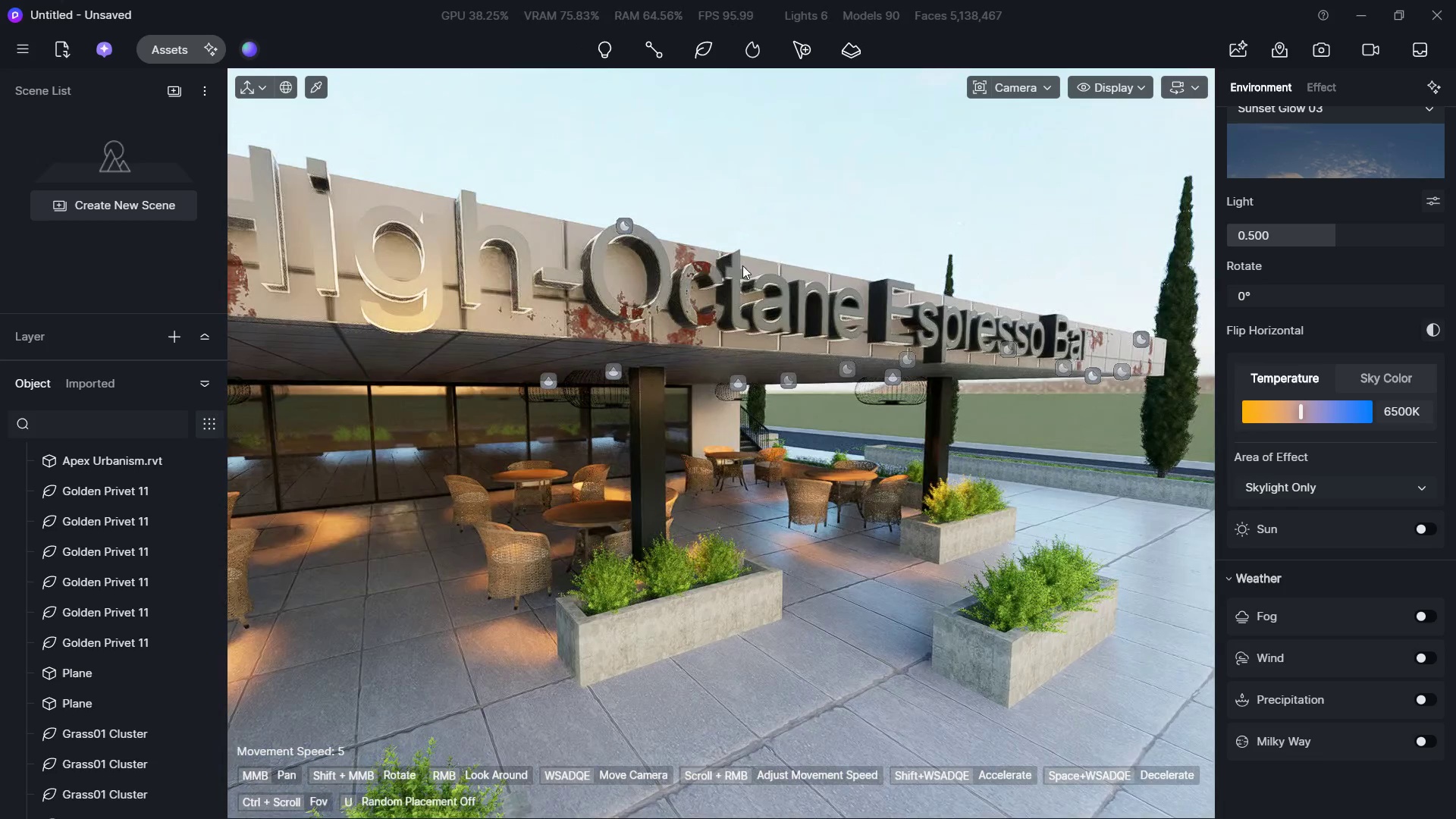 
key(Alt+Tab)
 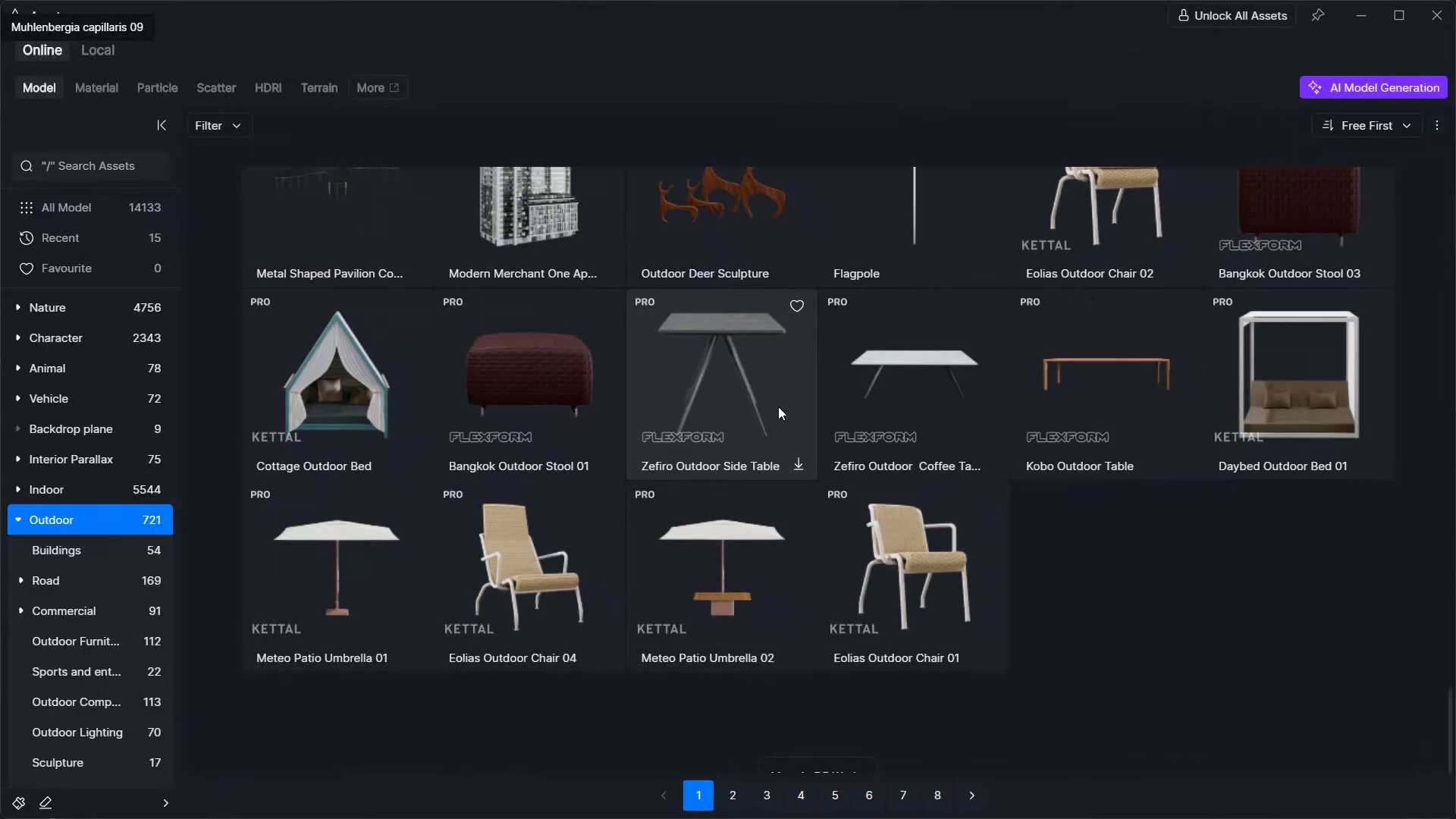 
key(Alt+Tab)
 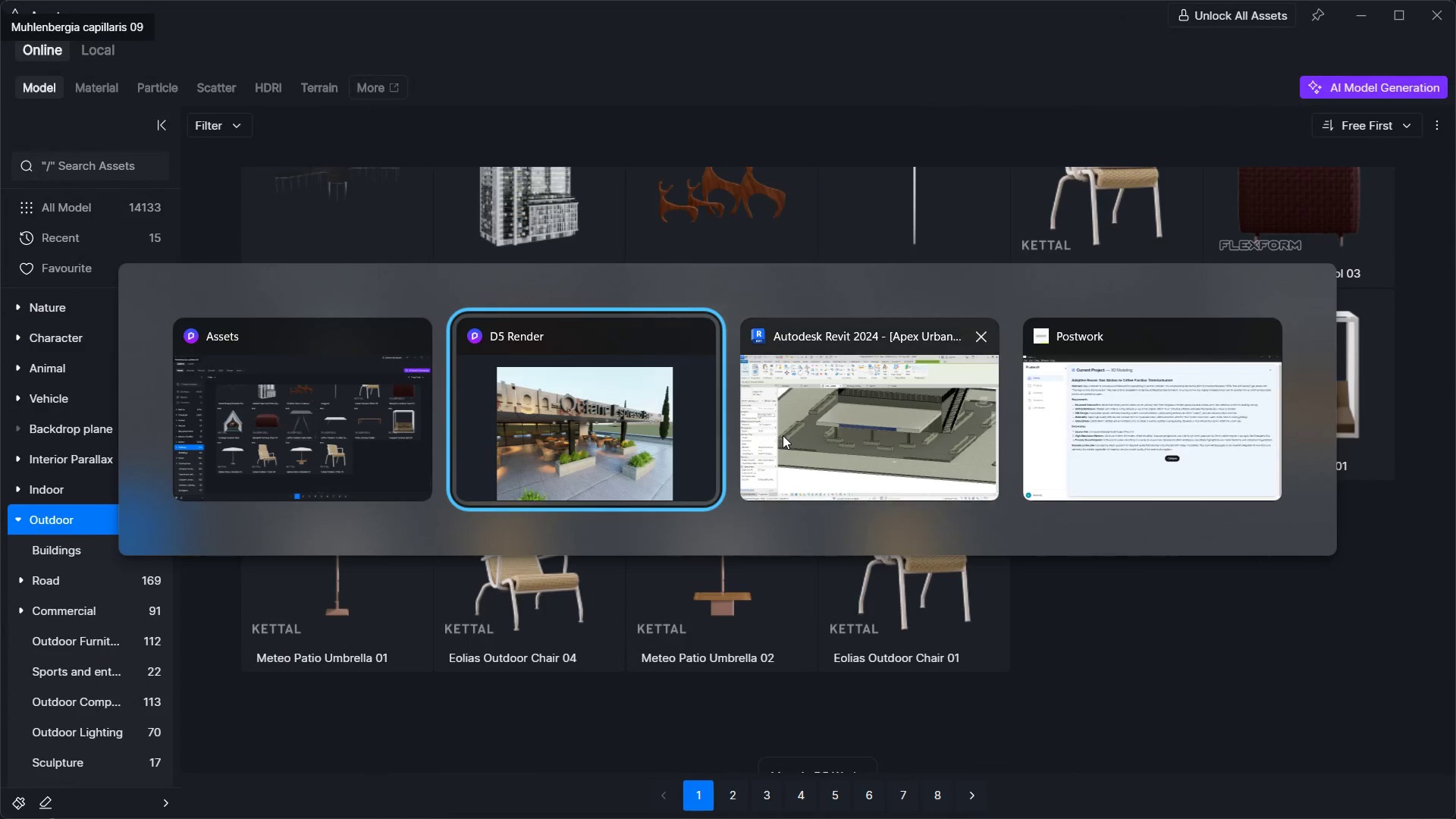 
key(Alt+Tab)
 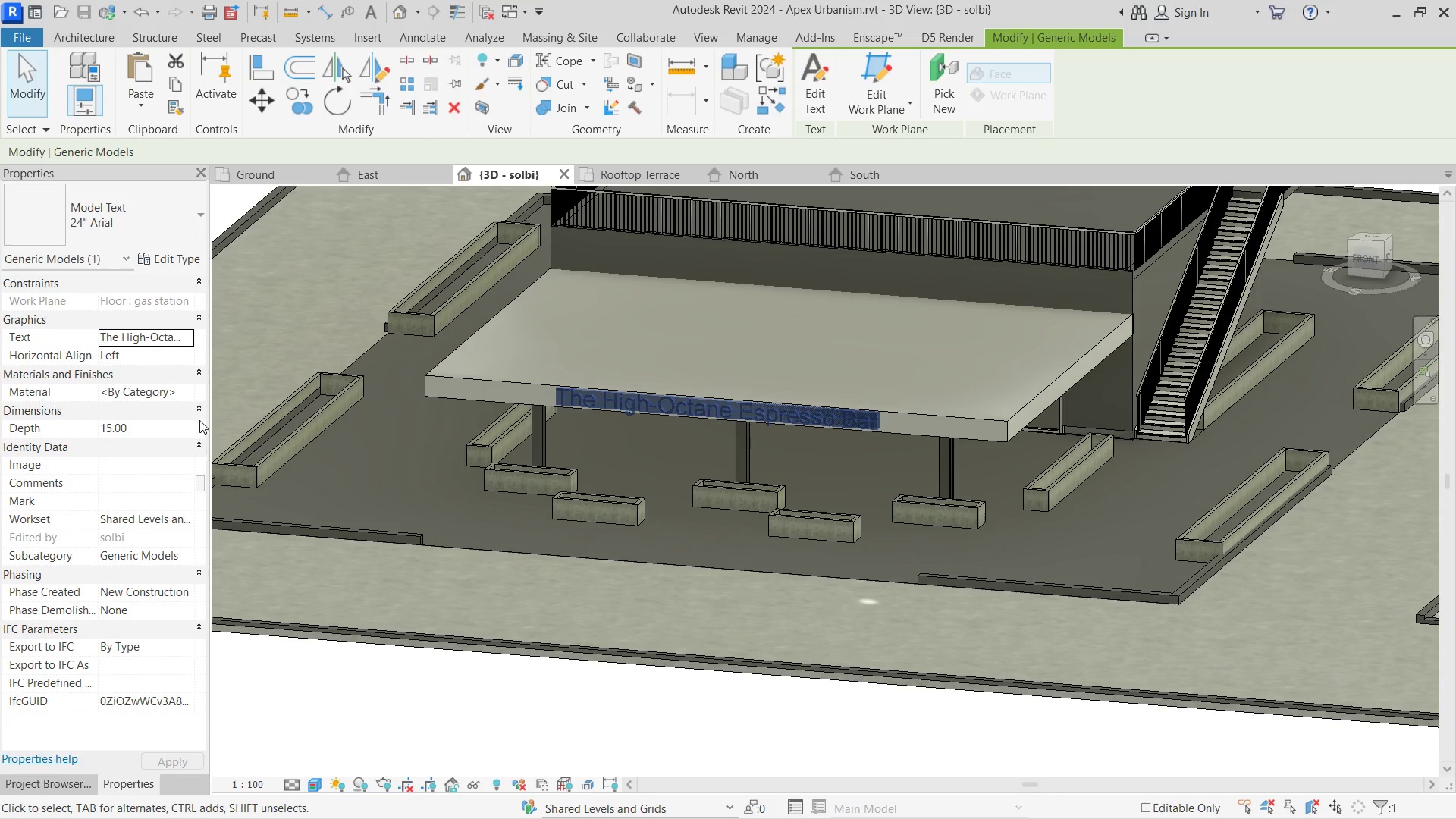 
left_click([190, 397])
 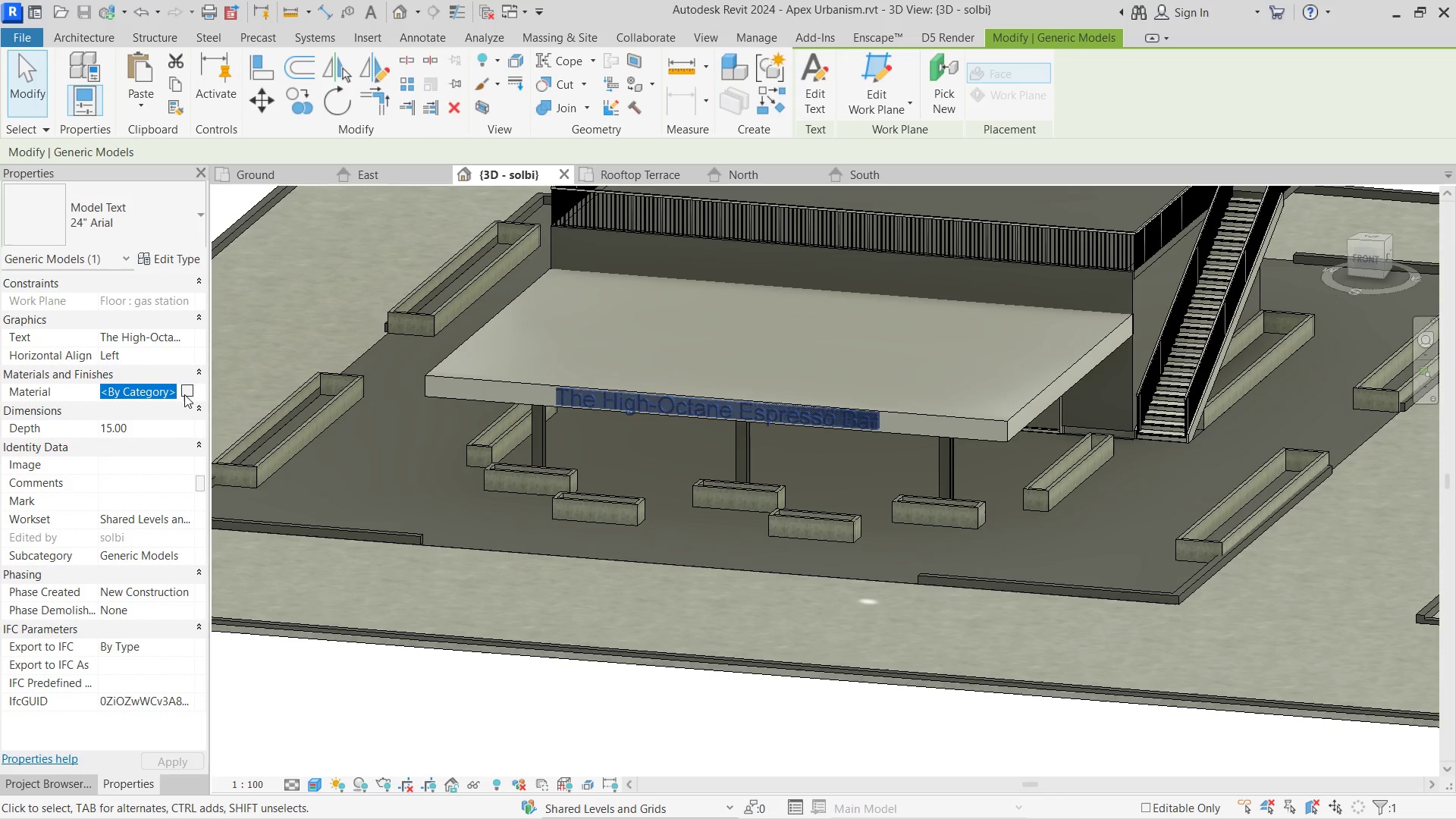 
left_click([184, 394])
 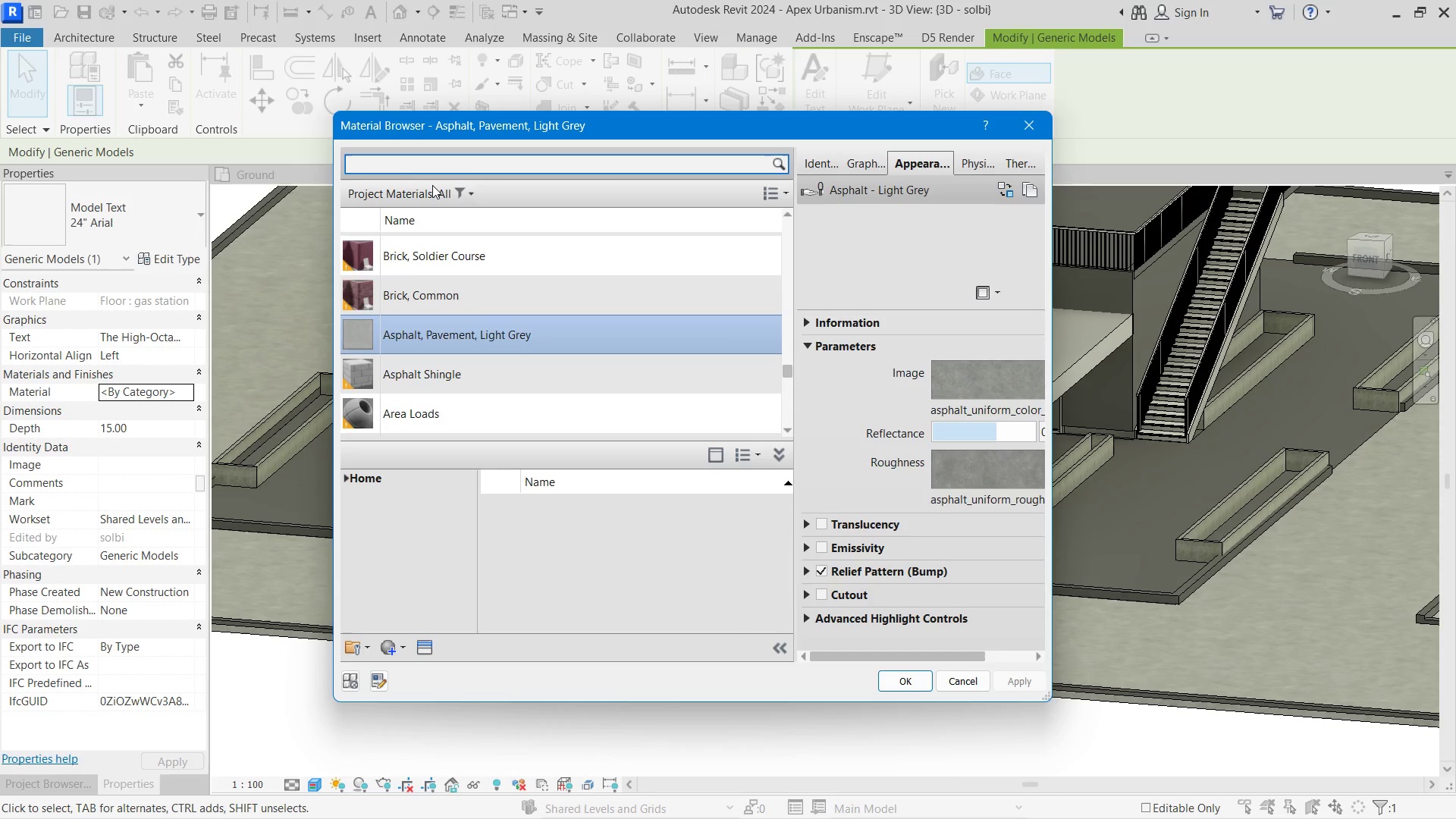 
left_click([418, 174])
 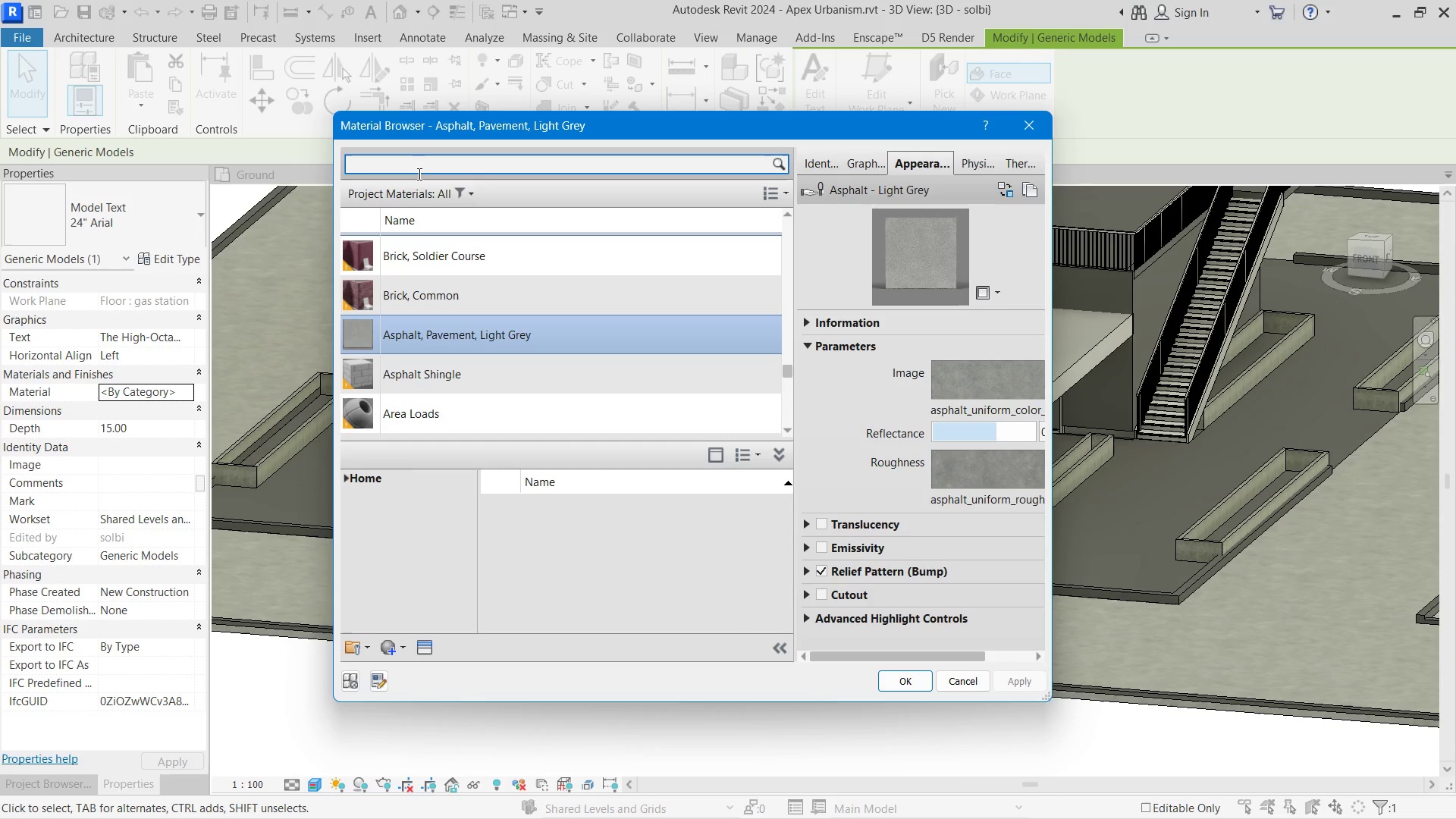 
type(white)
 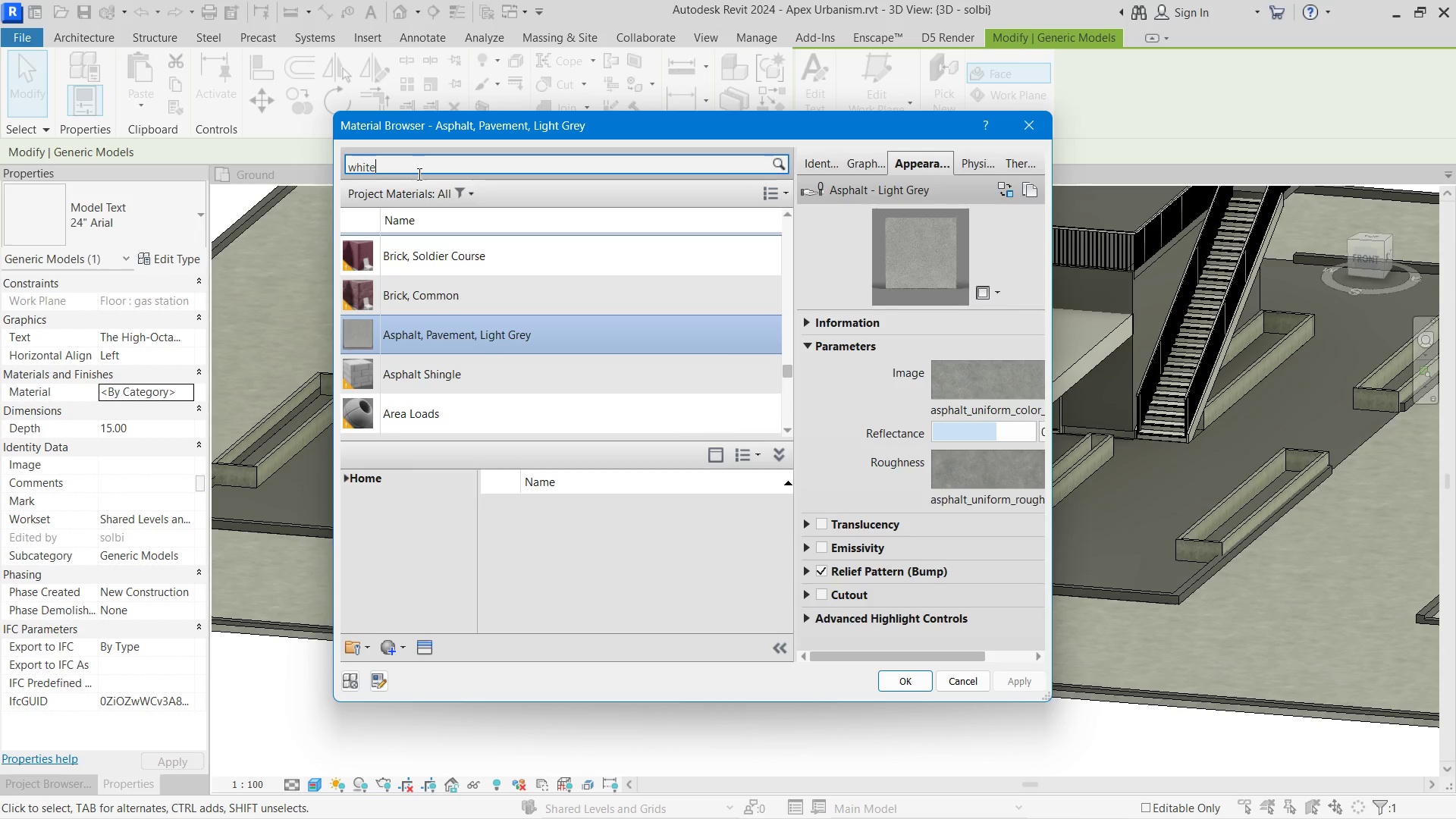 
key(Enter)
 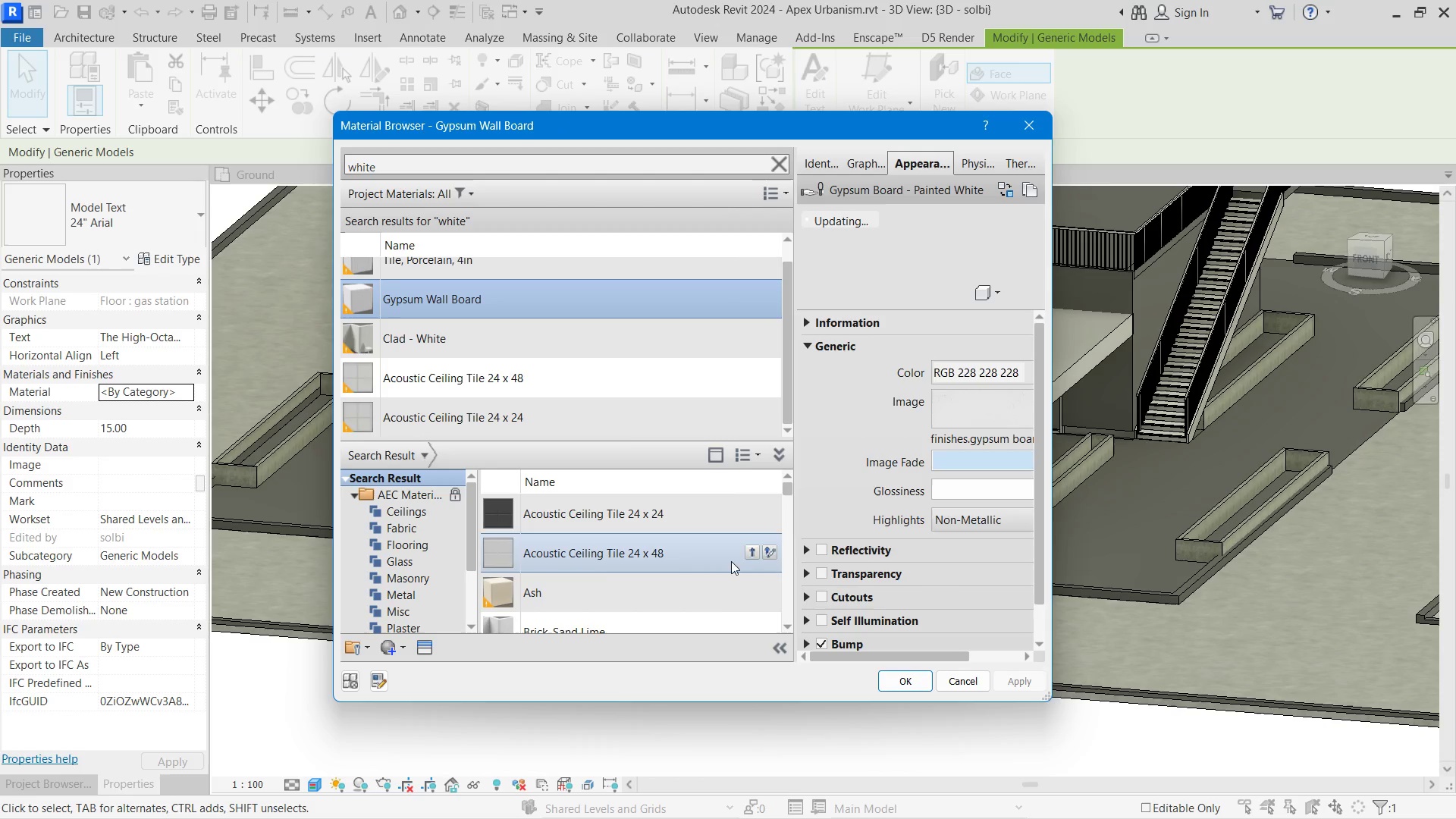 
double_click([571, 340])
 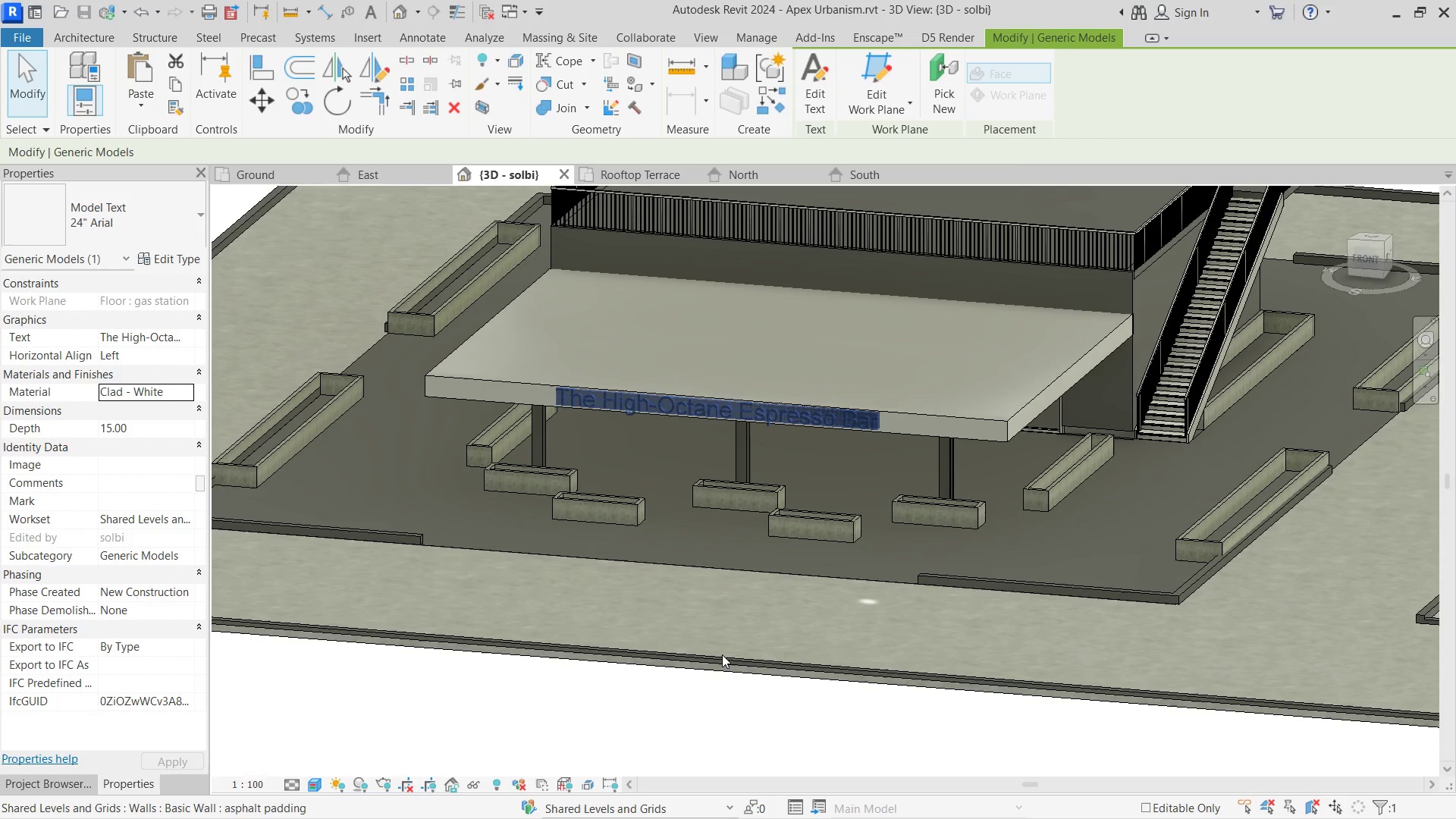 
left_click([708, 723])
 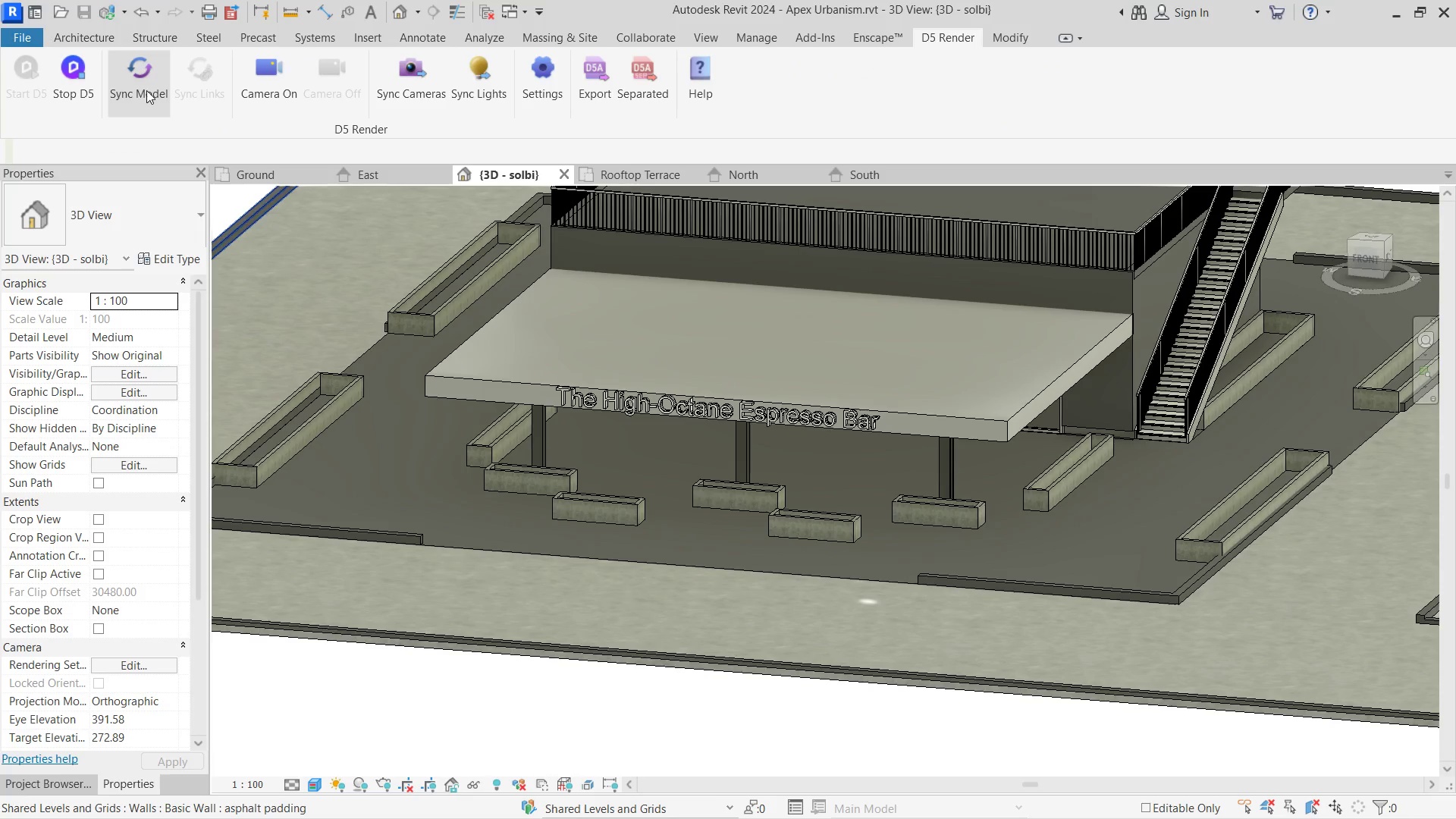 
key(Alt+Tab)
 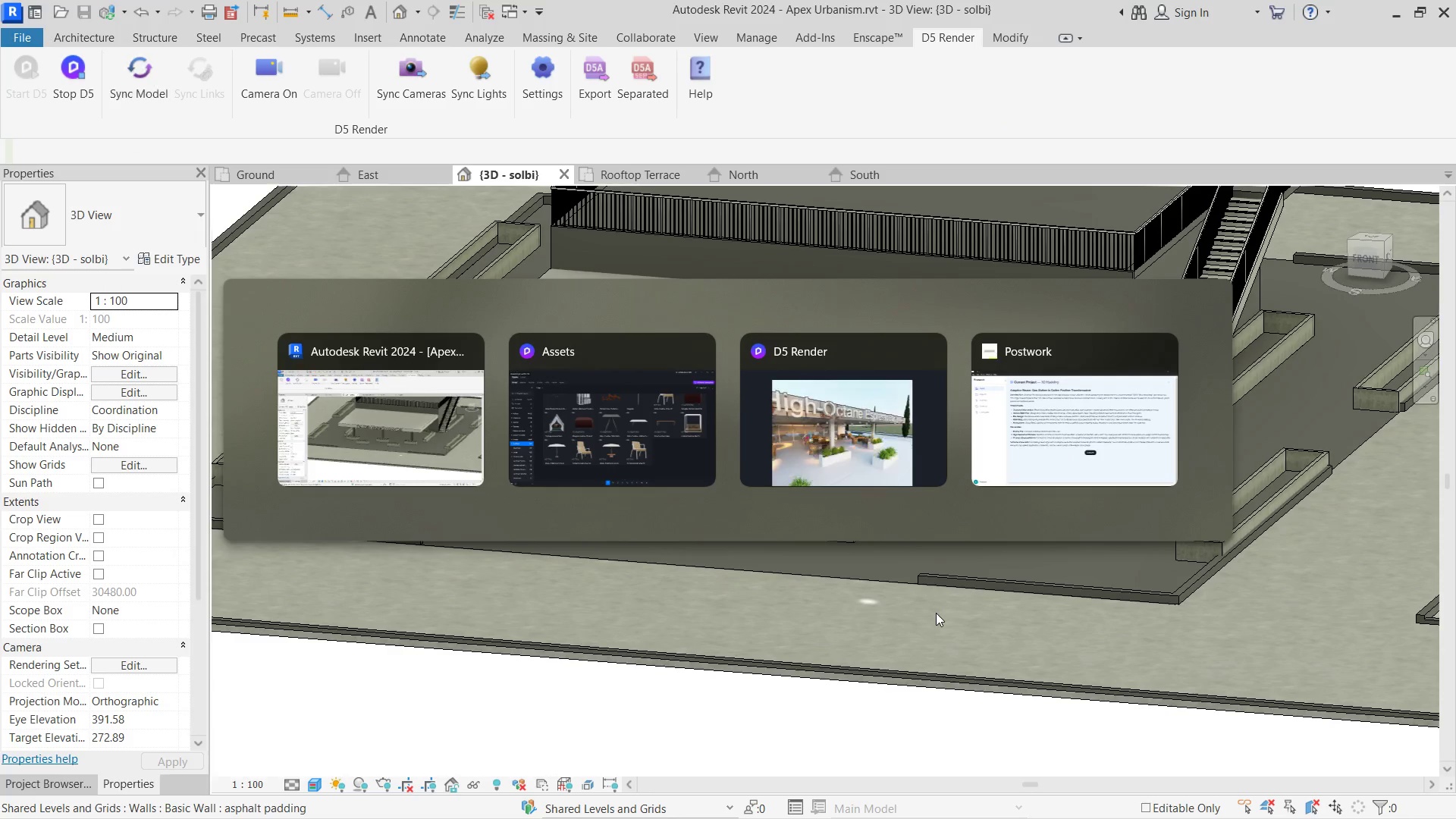 
key(Alt+Tab)
 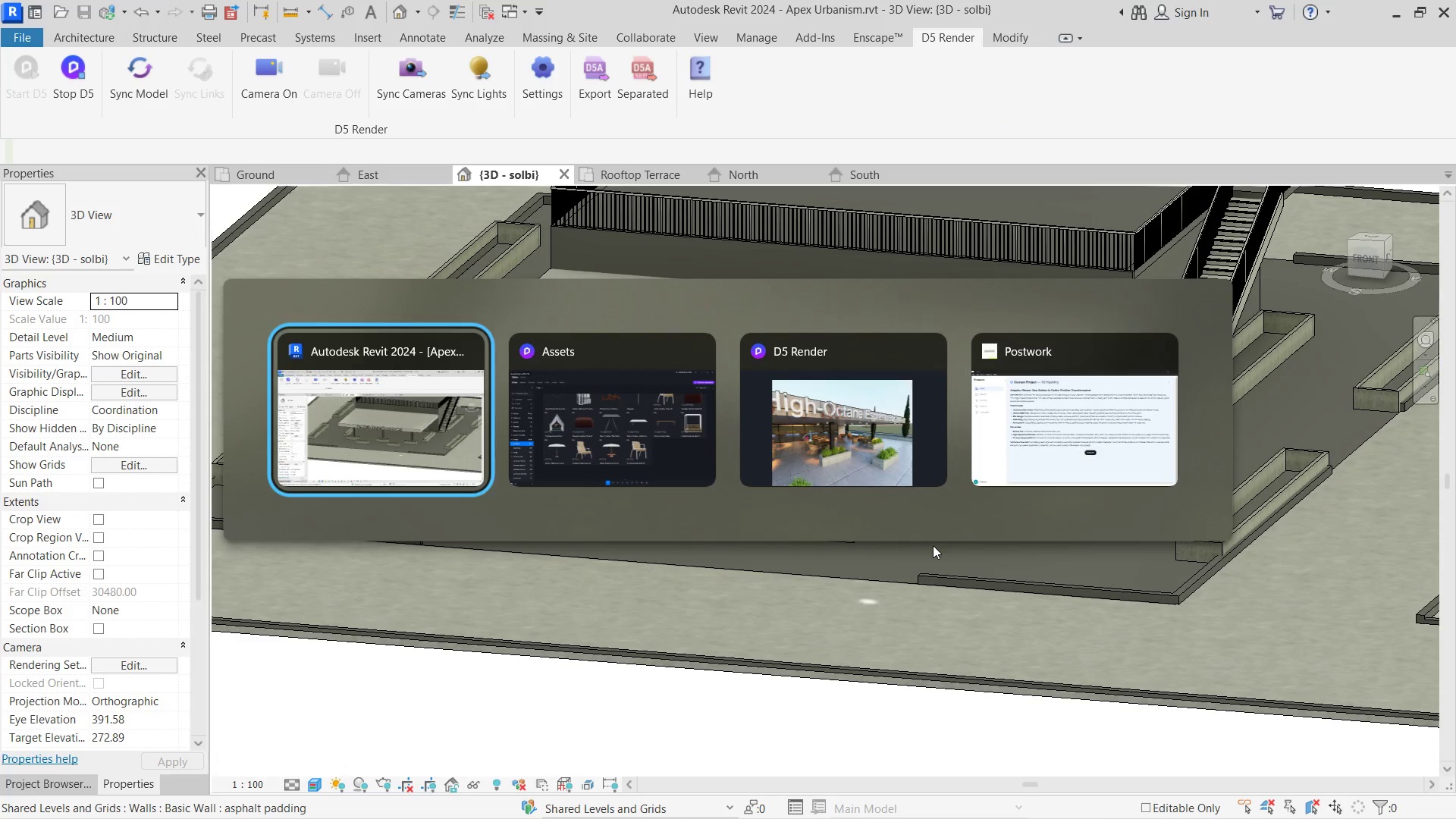 
key(Alt+Tab)
 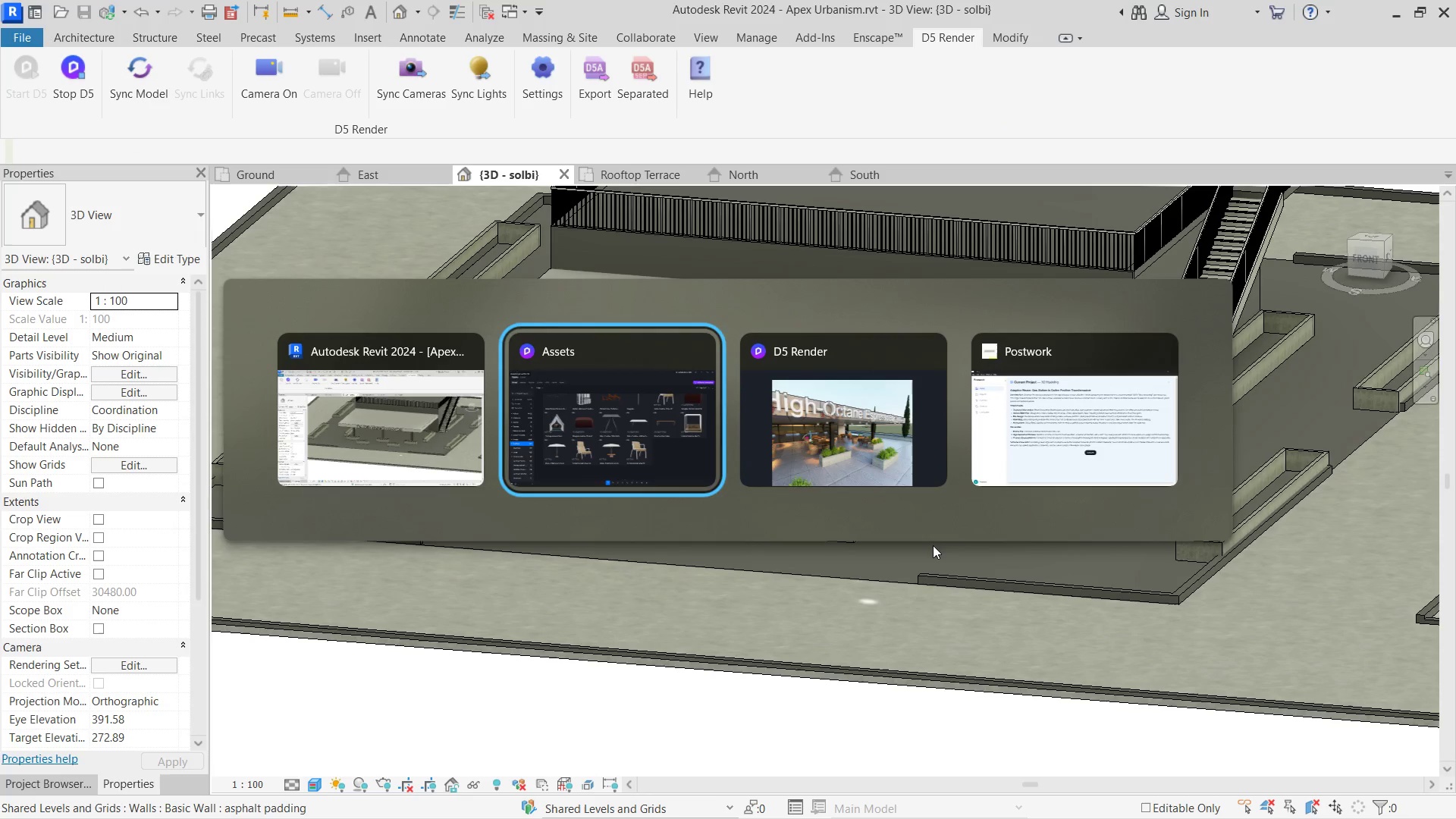 
key(Alt+Tab)
 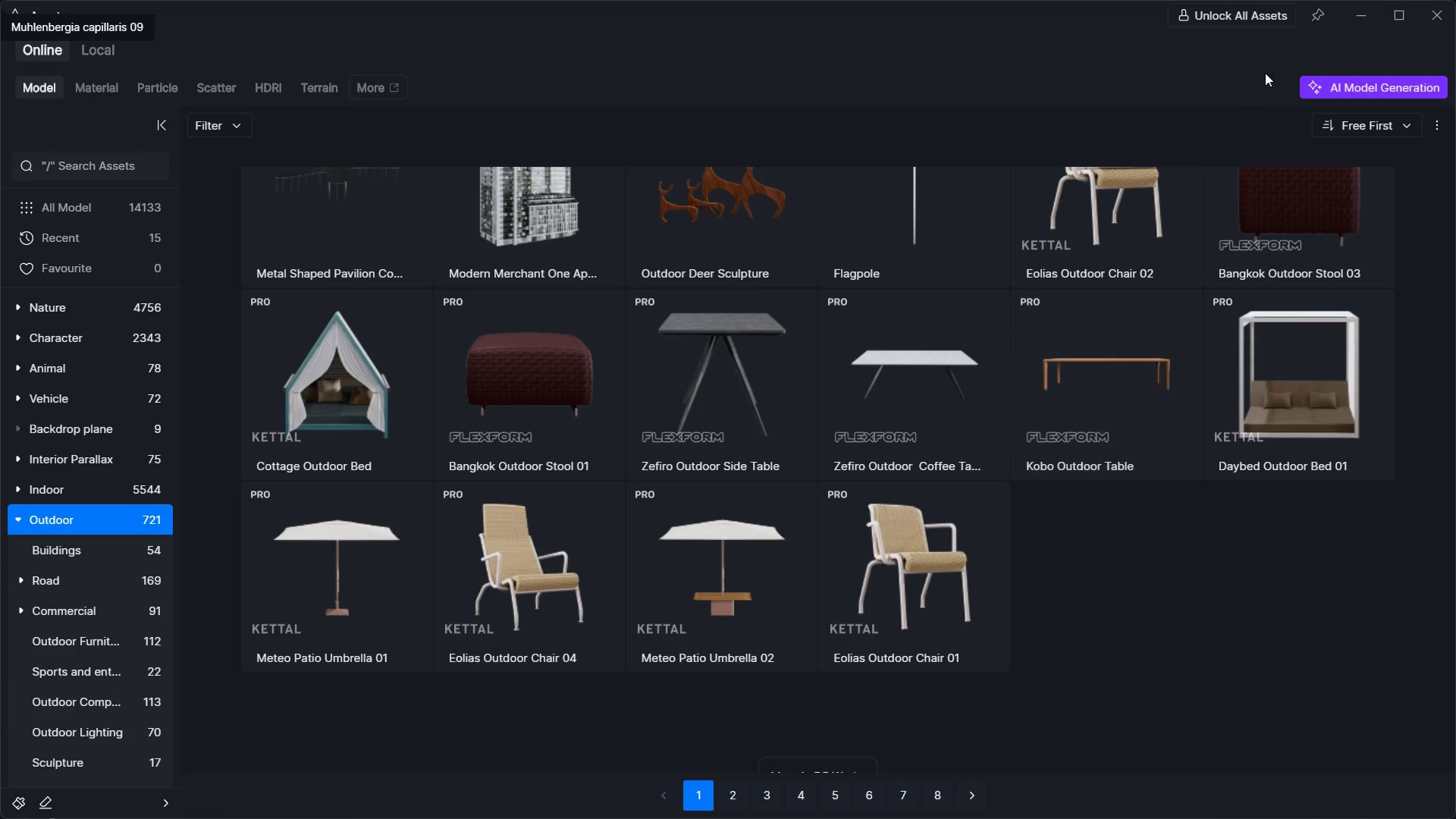 
left_click([1363, 12])
 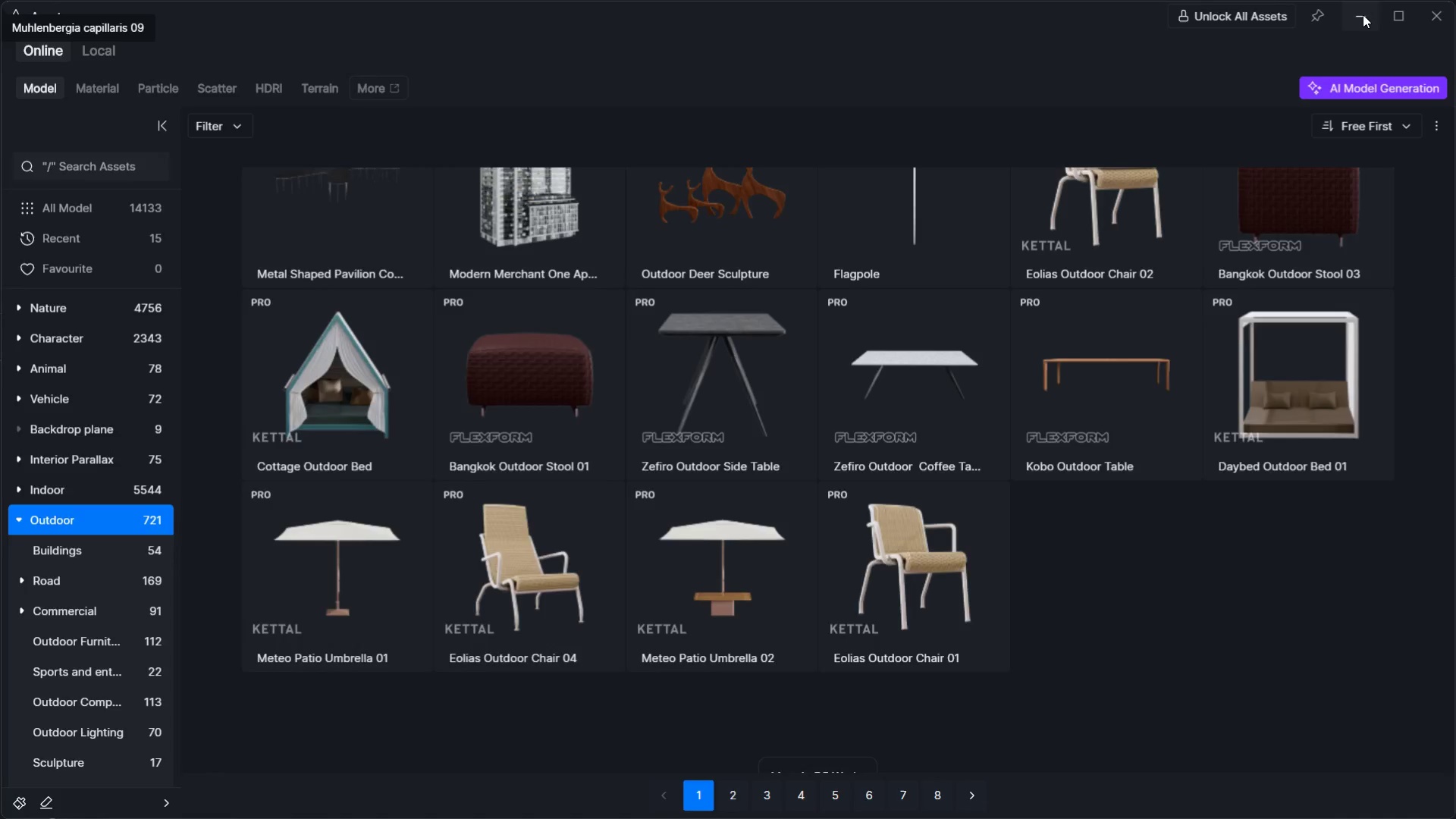 
hold_key(key=D, duration=1.59)
 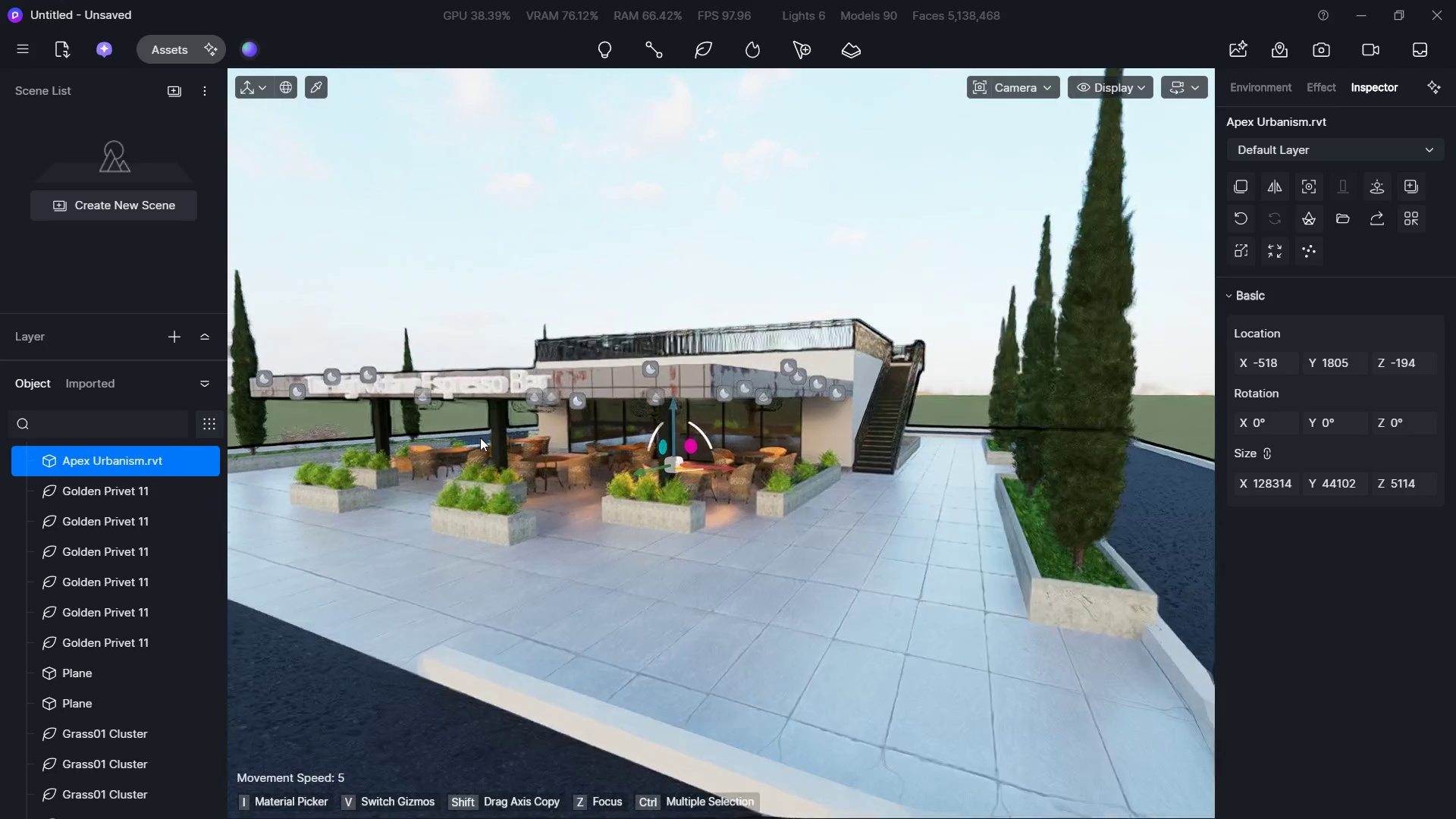 
hold_key(key=S, duration=0.73)
 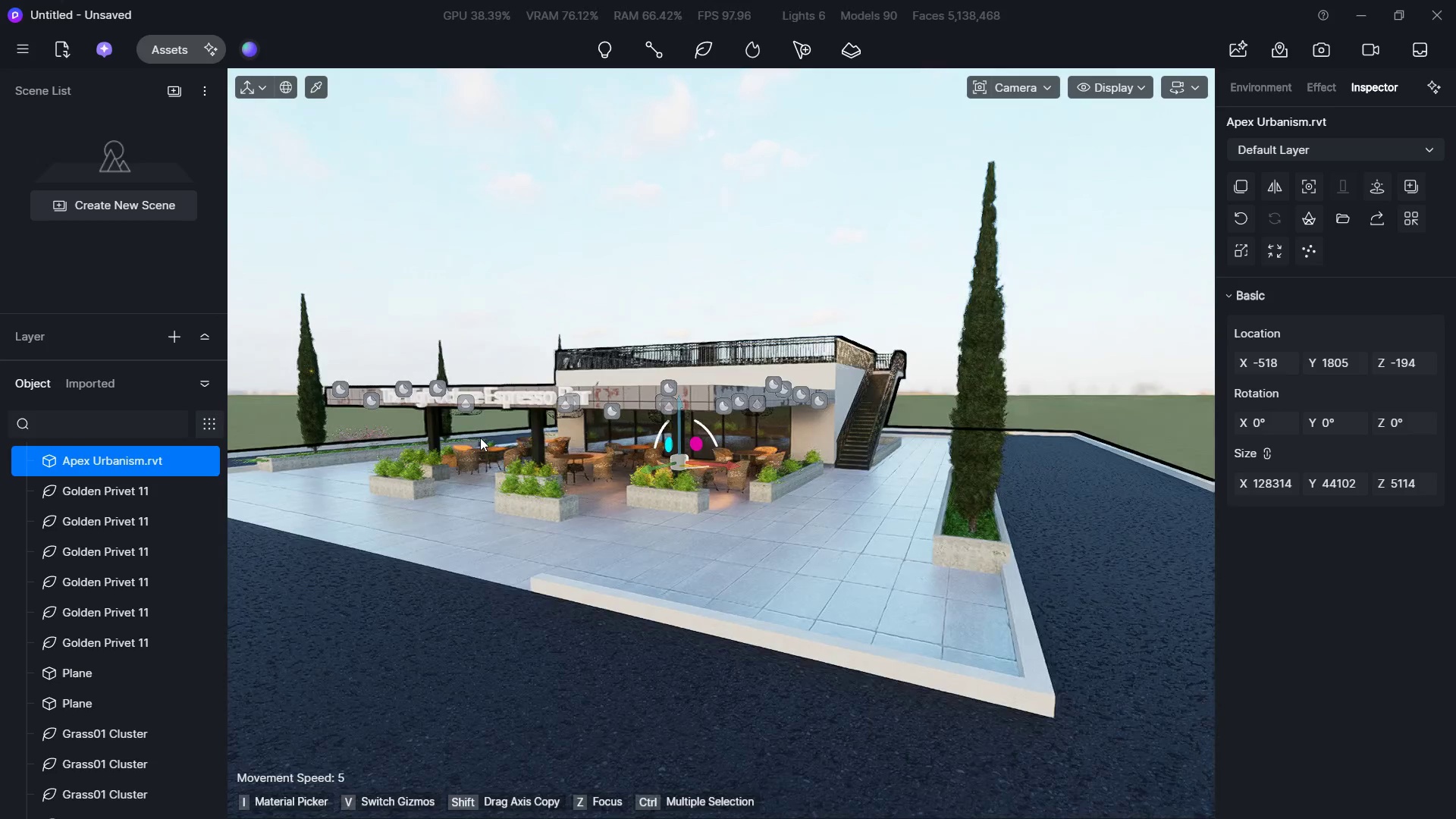 
hold_key(key=W, duration=0.48)
 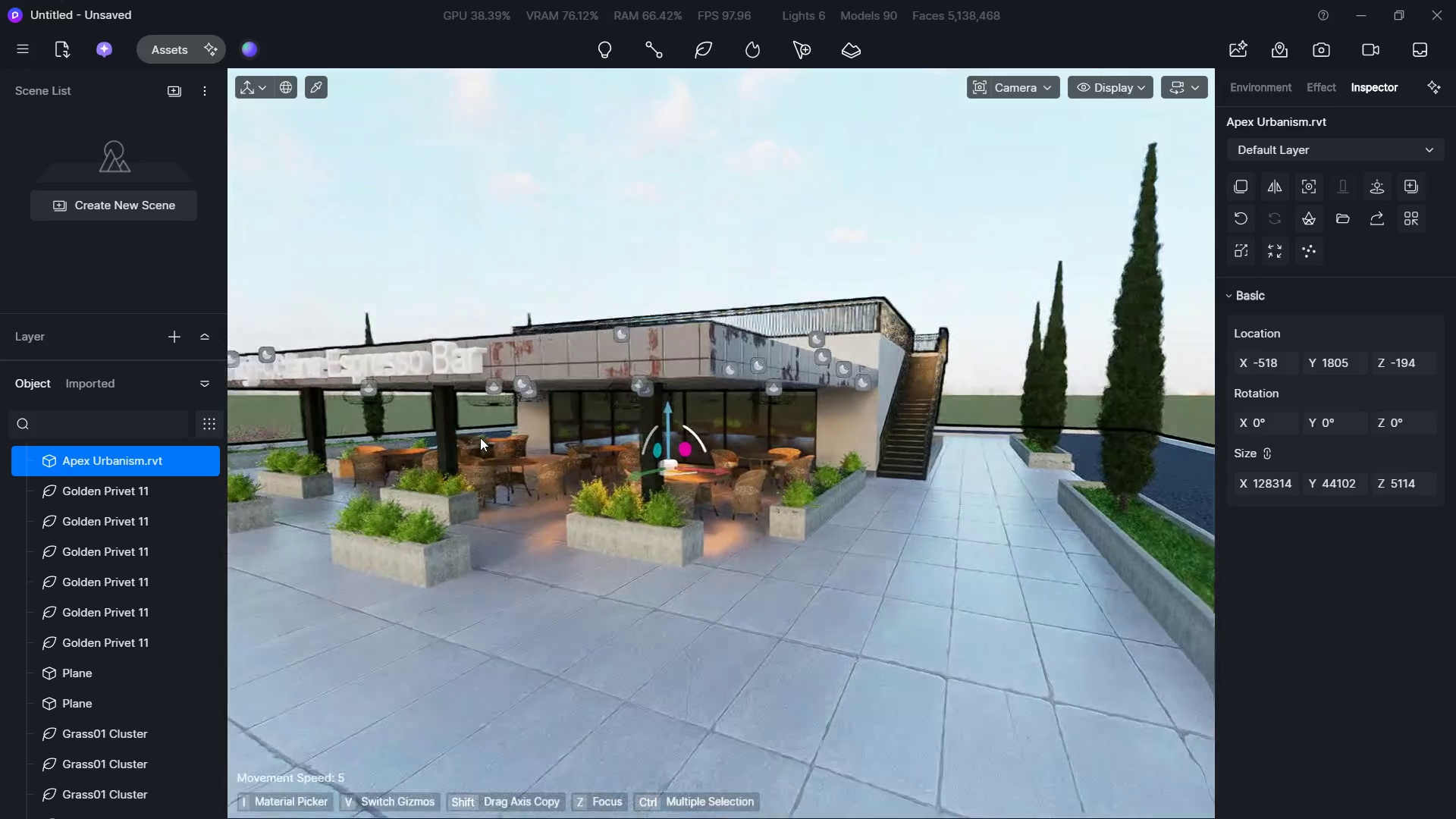 
hold_key(key=A, duration=0.8)
 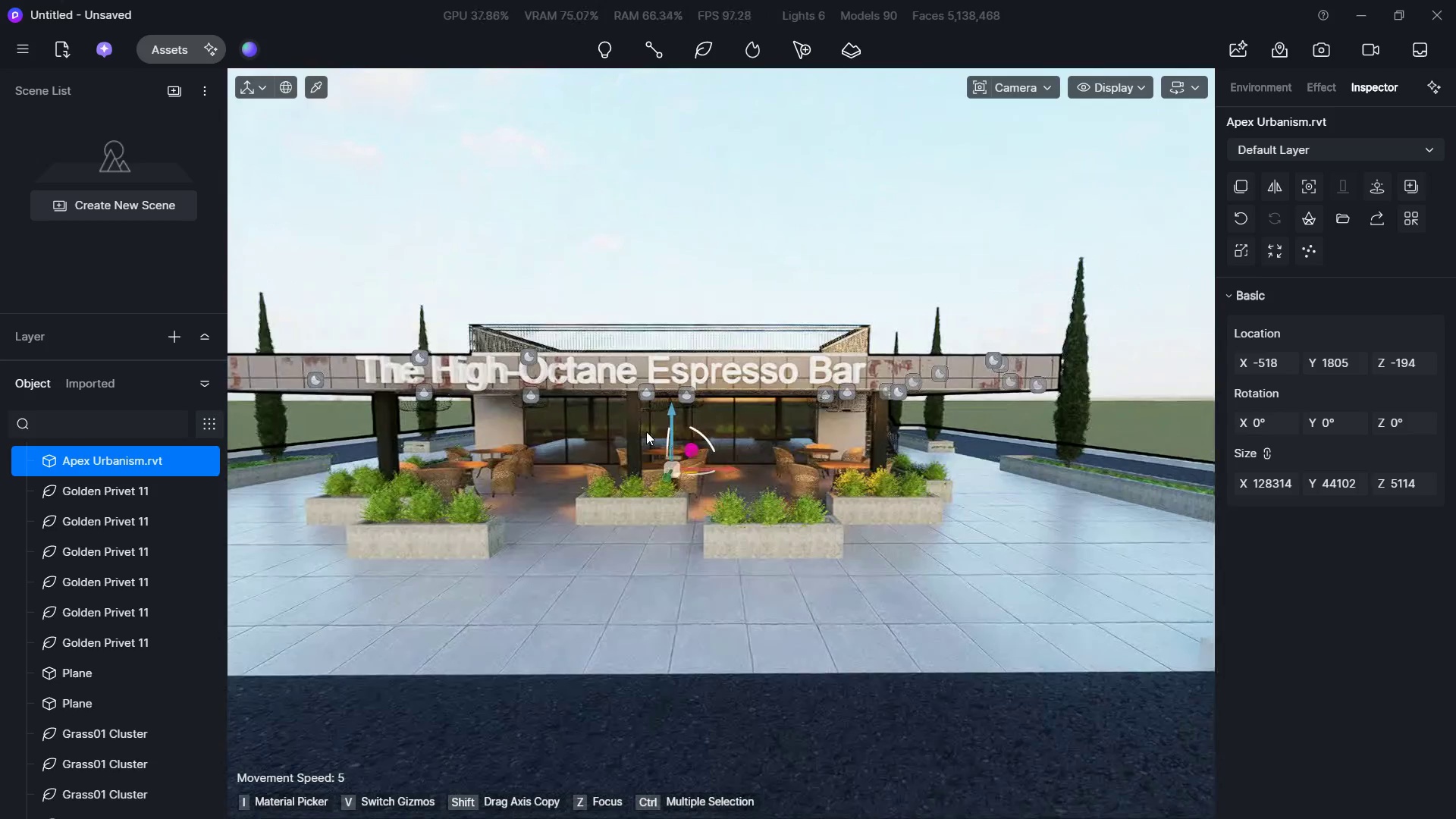 
type(WW)
 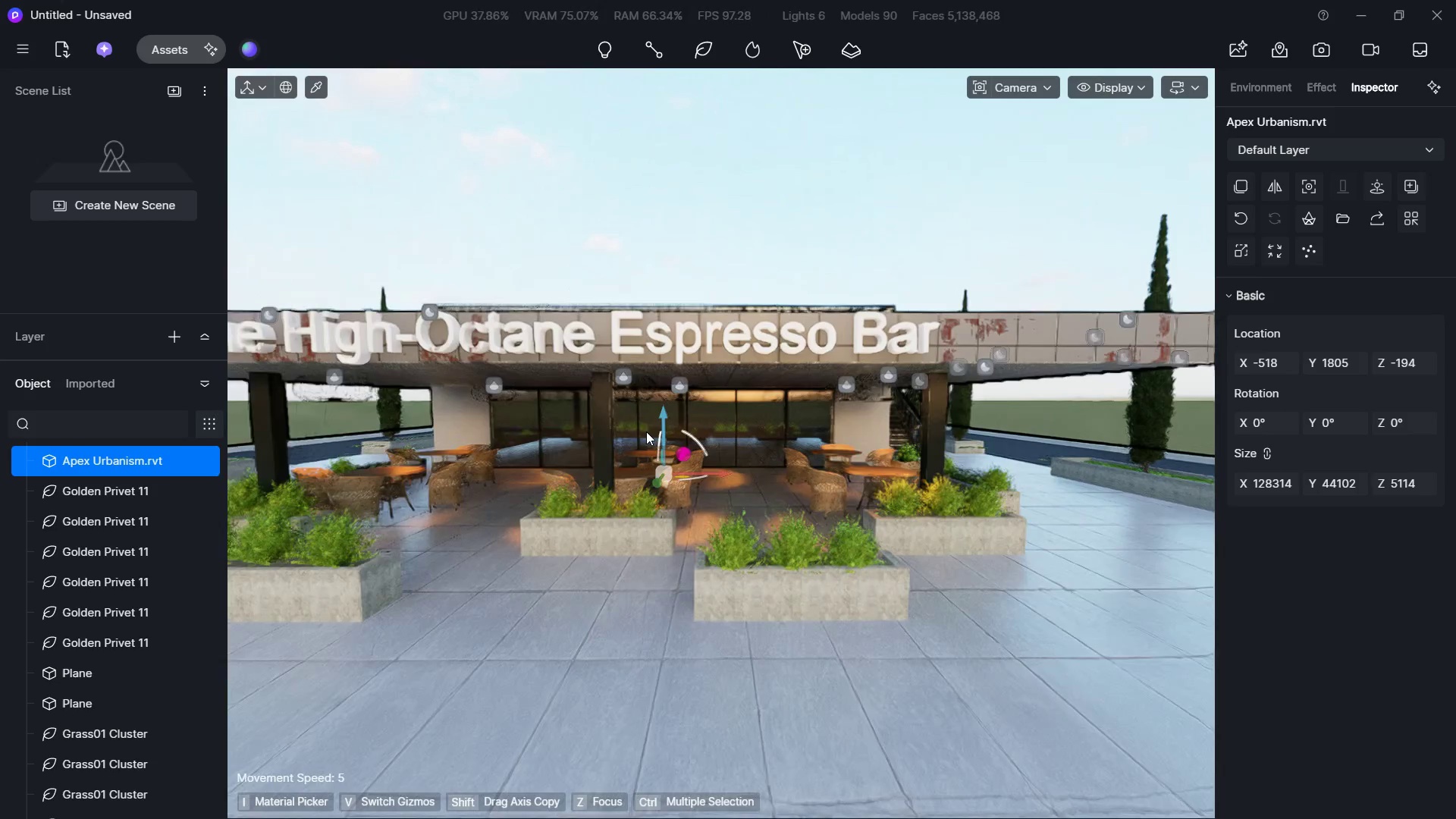 
hold_key(key=D, duration=1.06)
 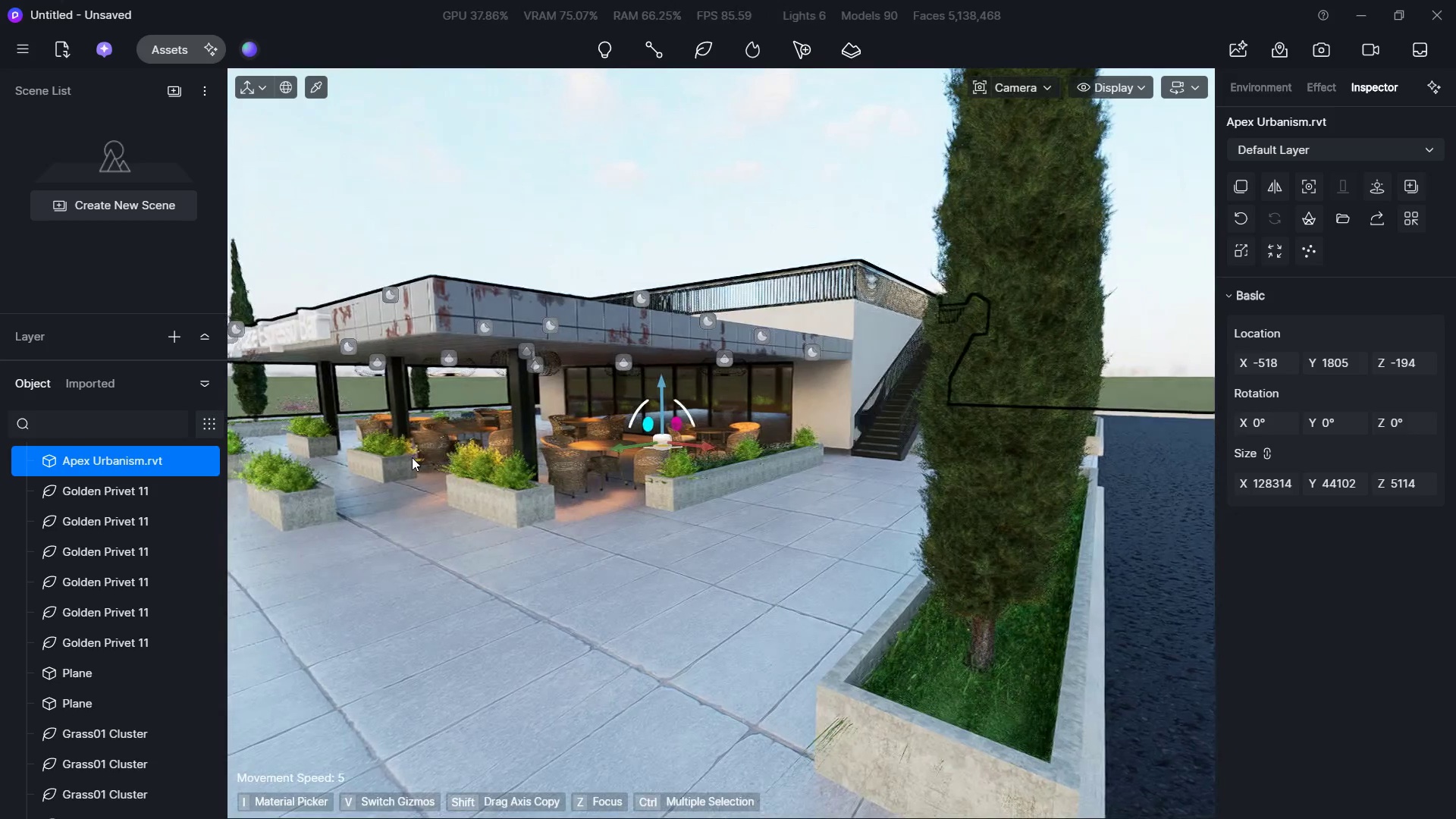 
hold_key(key=S, duration=0.33)
 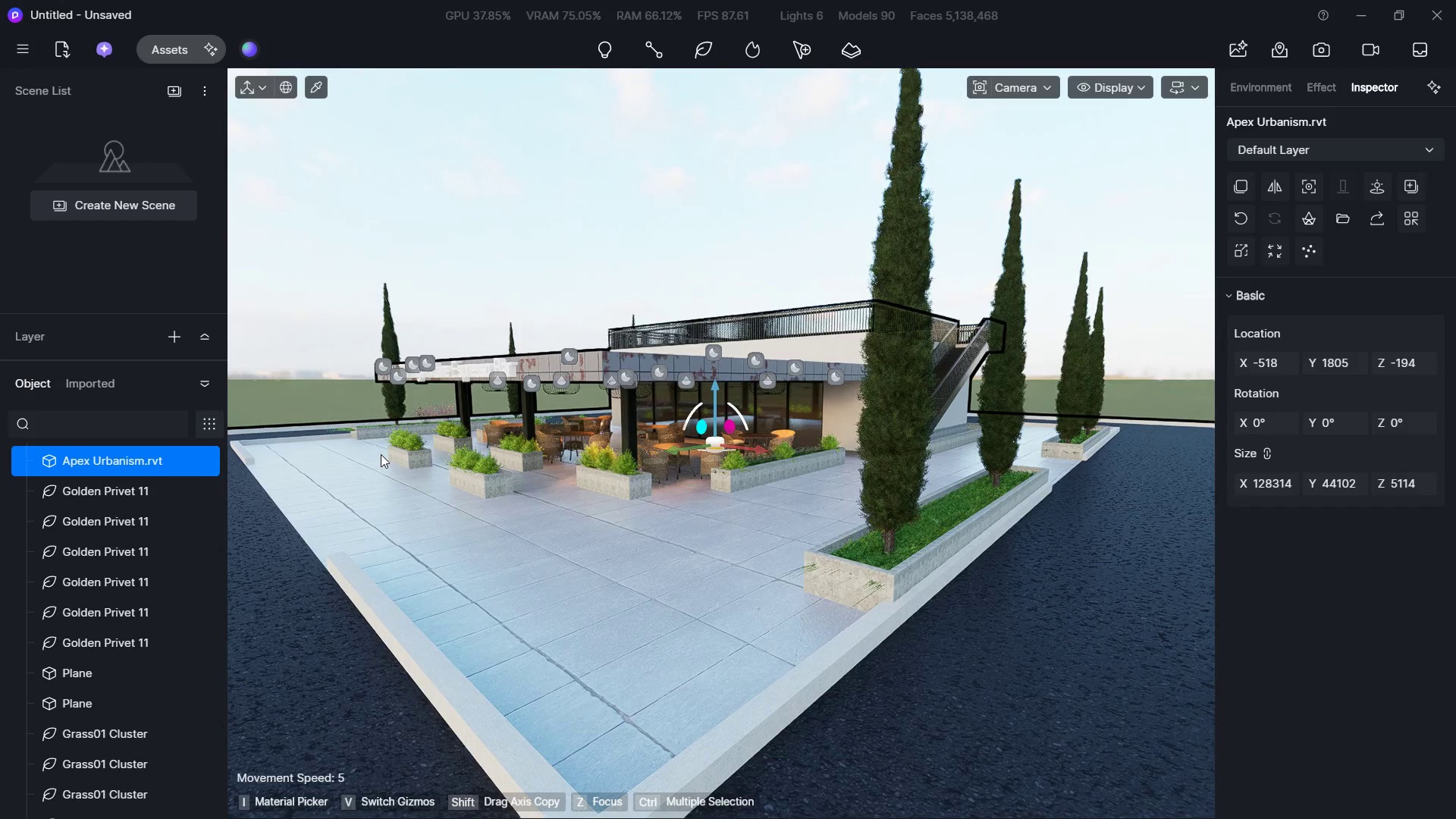 
hold_key(key=S, duration=0.47)
 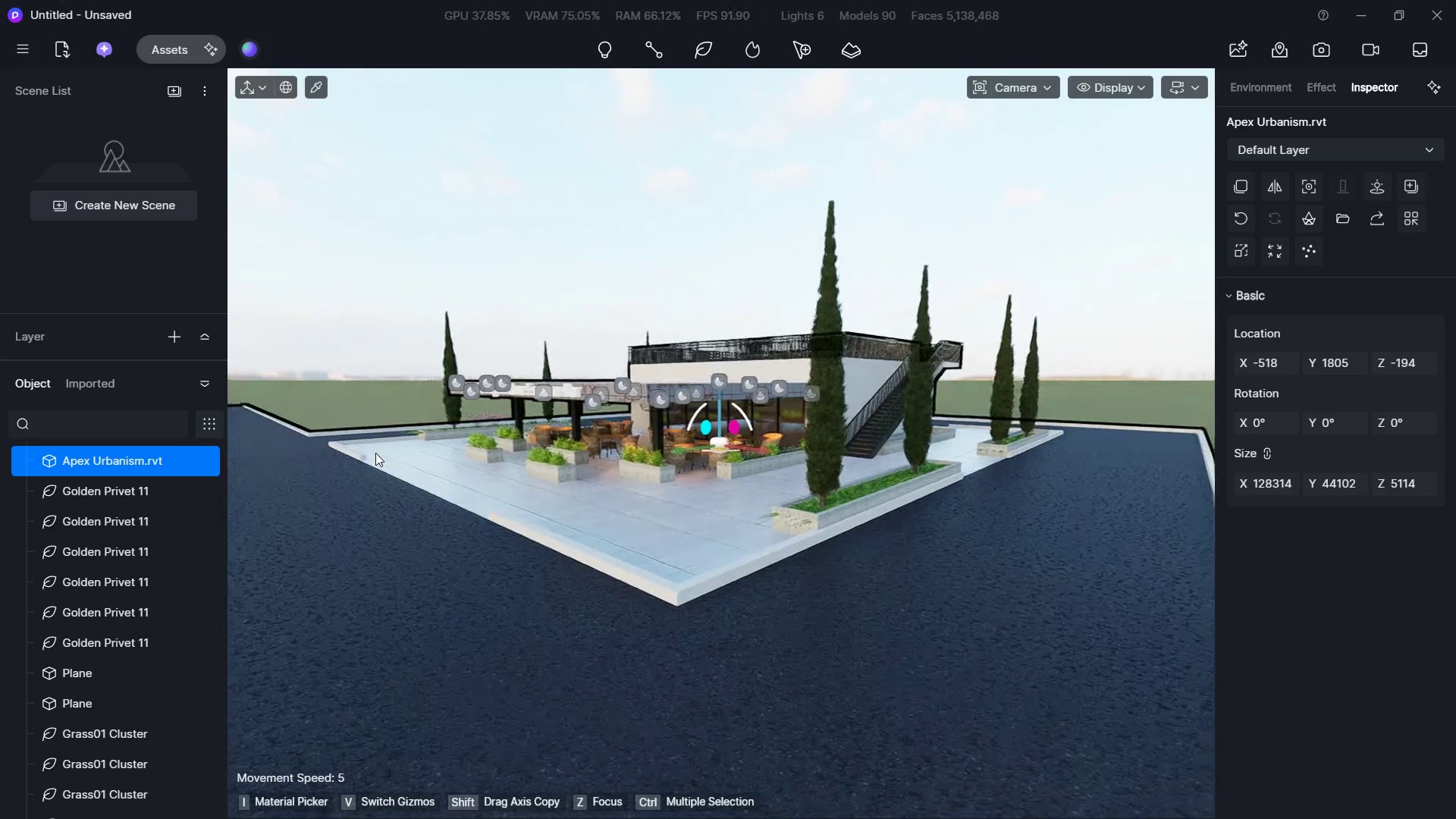 
hold_key(key=W, duration=0.45)
 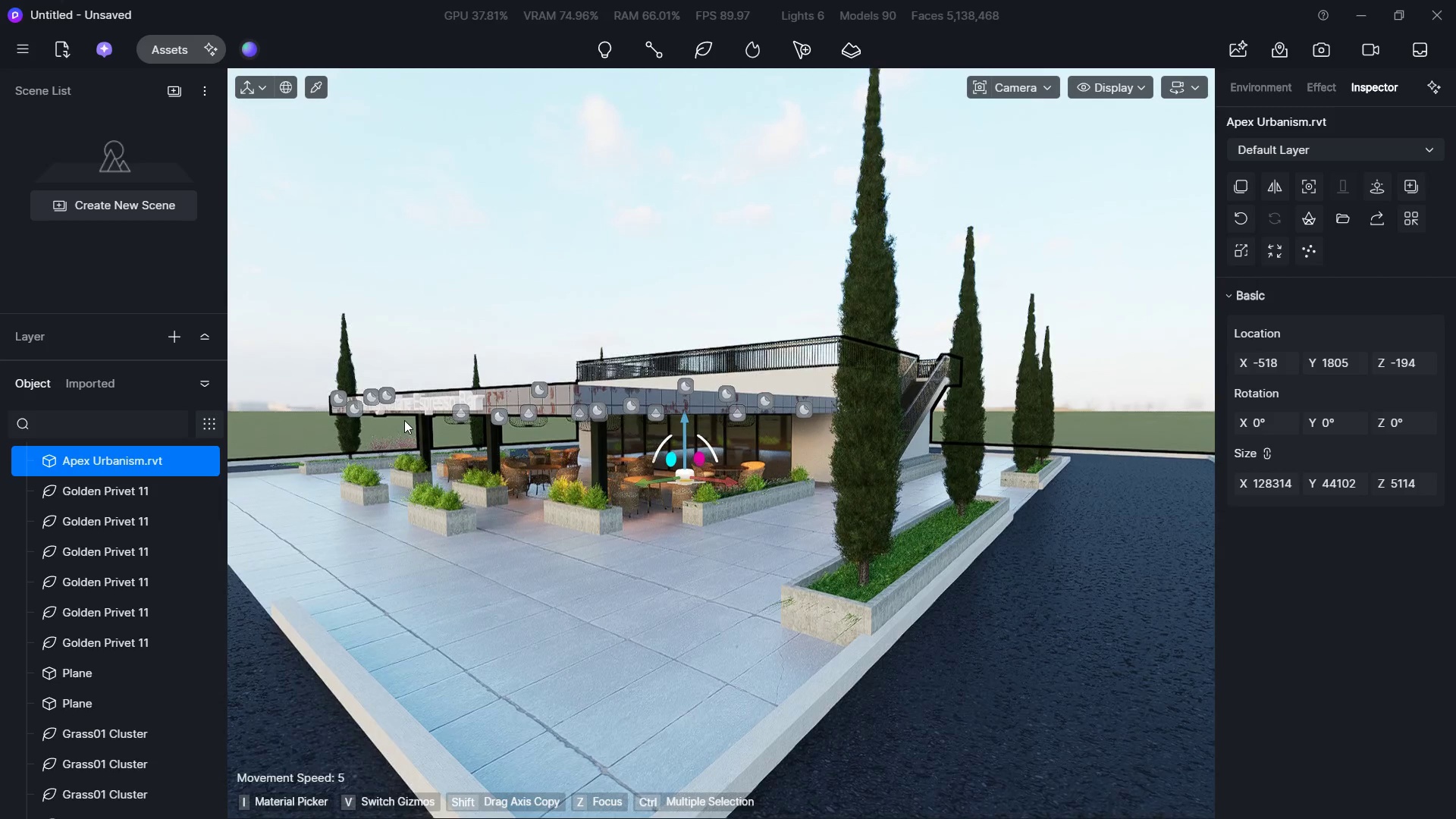 
wait(5.16)
 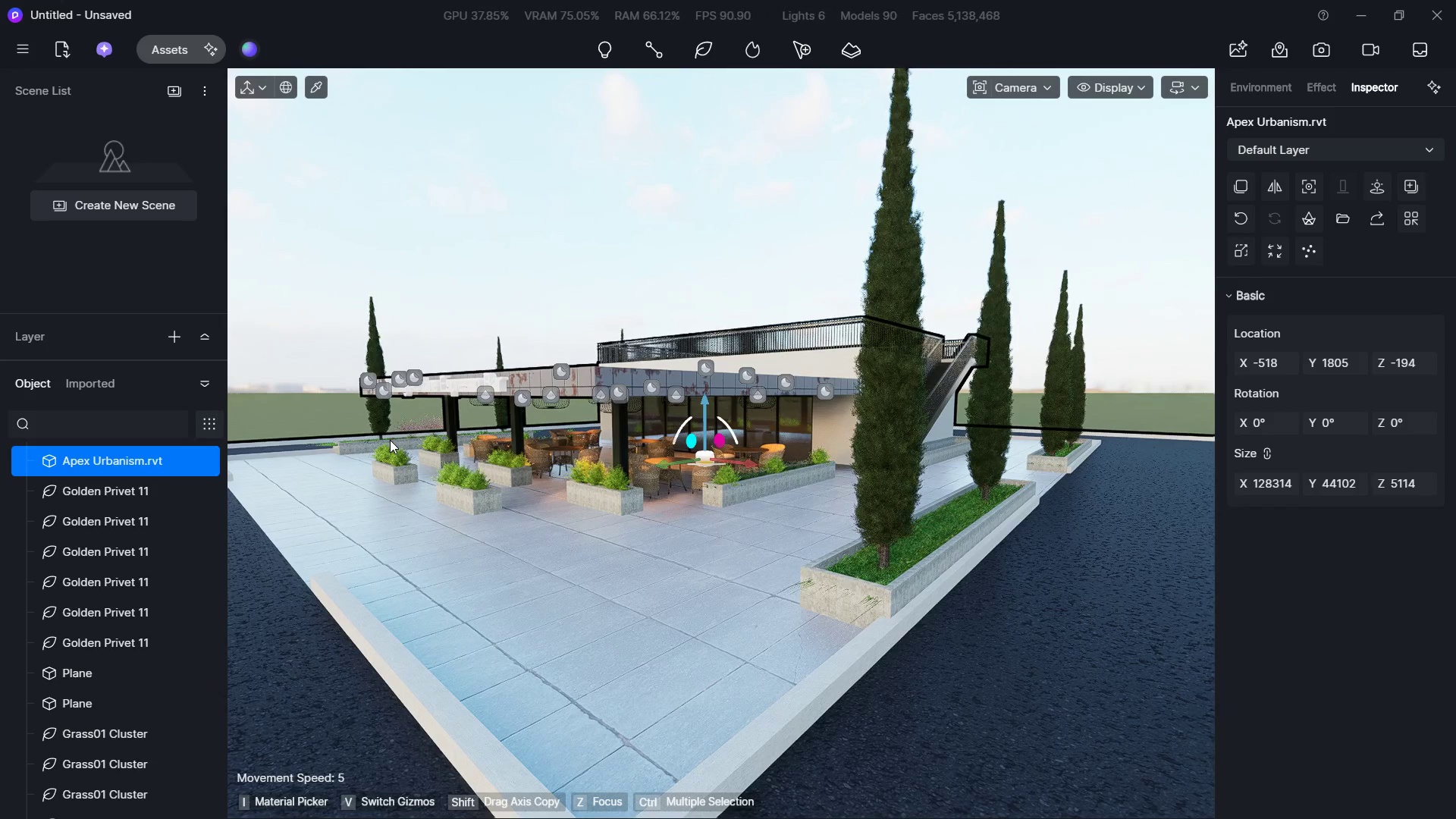 
key(CapsLock)
 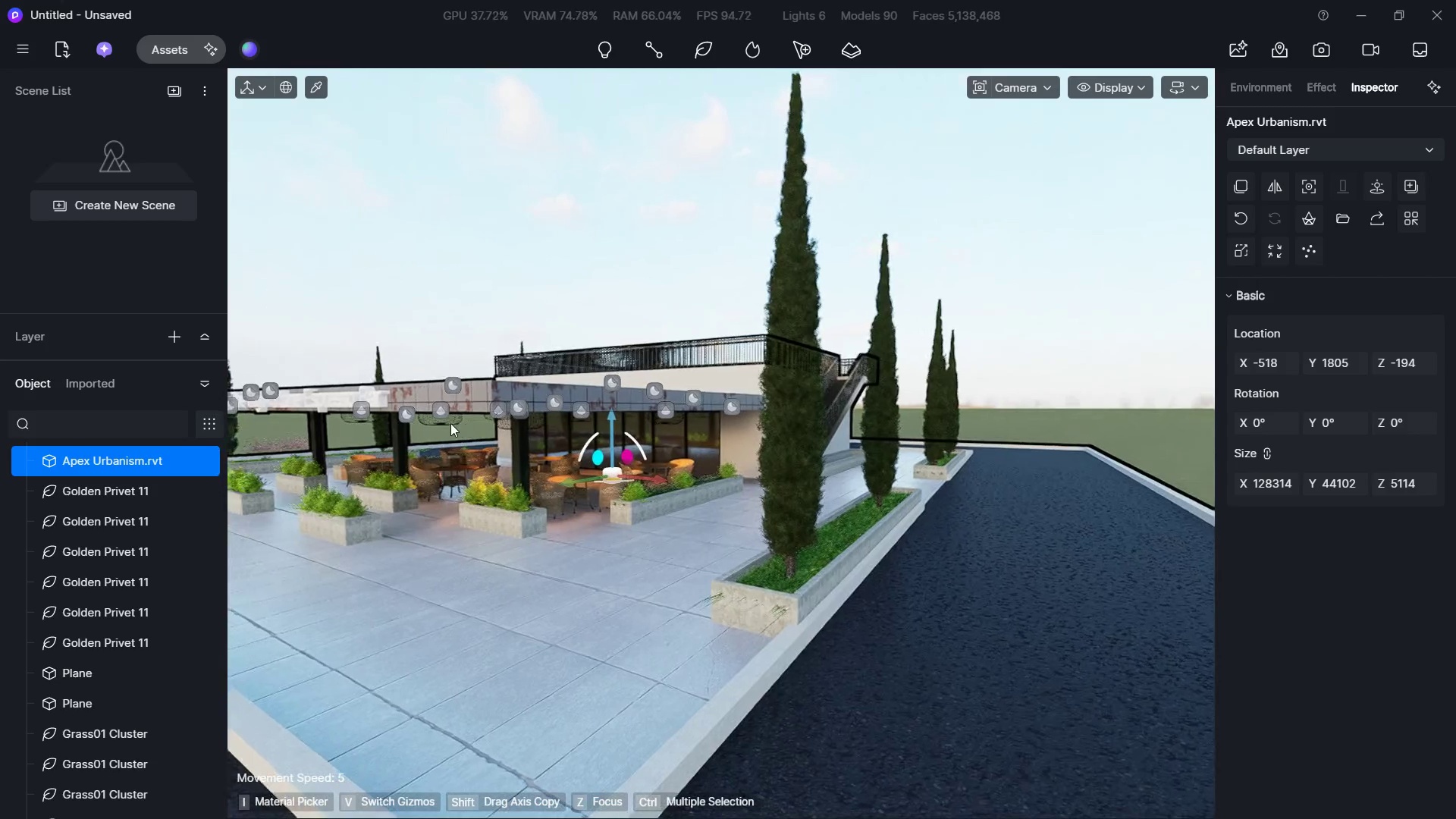 
hold_key(key=A, duration=0.44)
 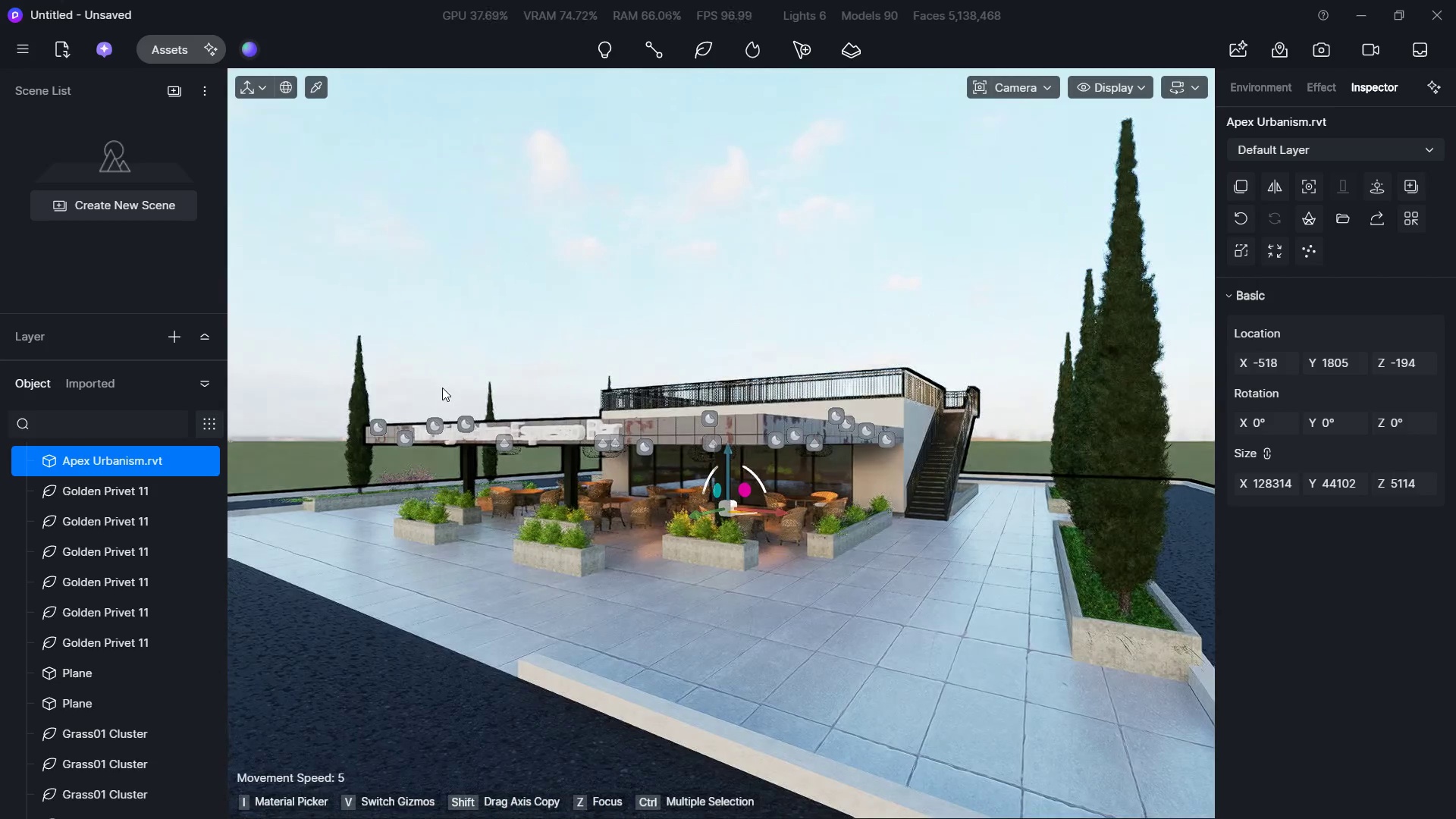 
key(Shift+W)
 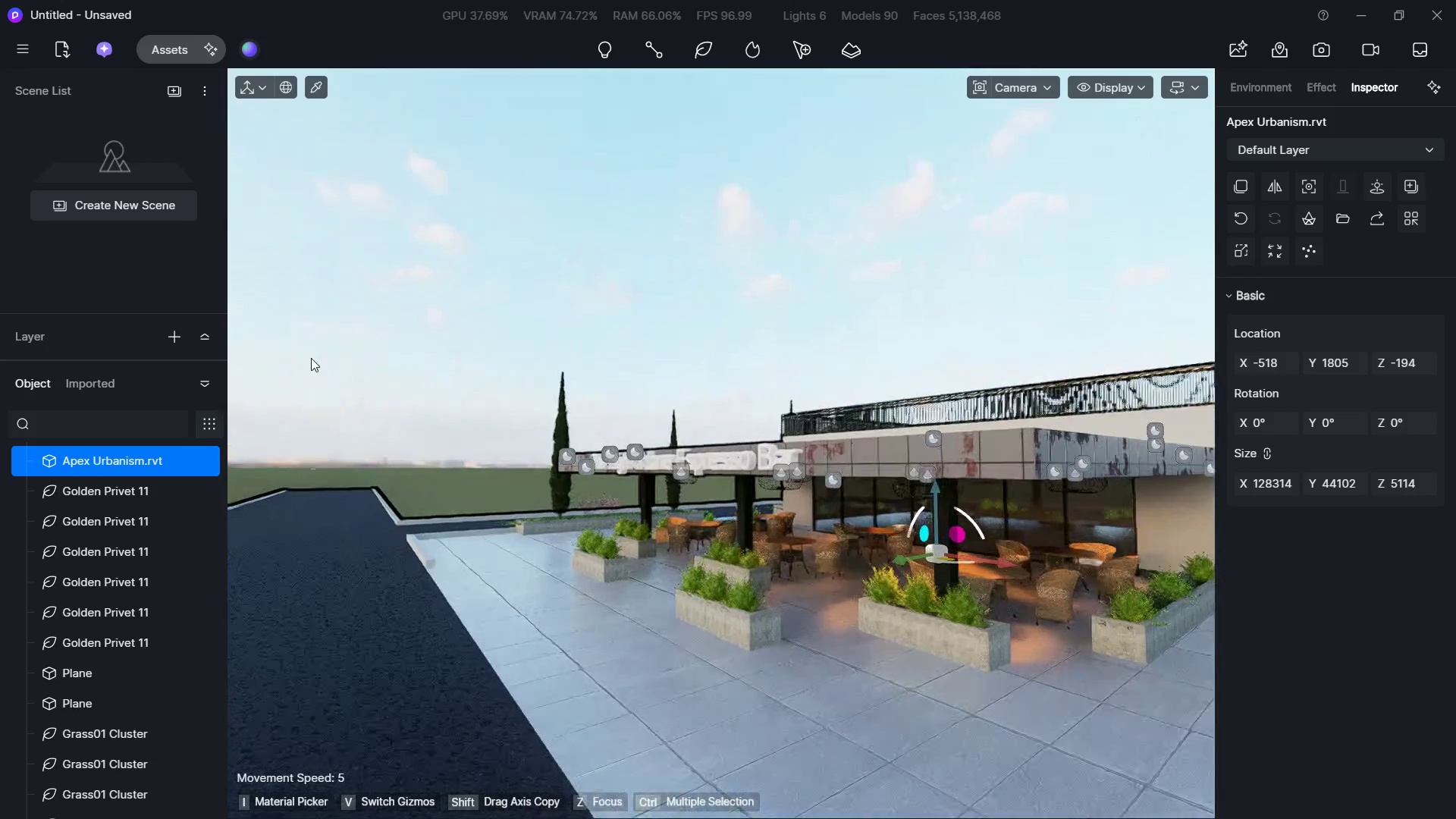 
hold_key(key=A, duration=0.98)
 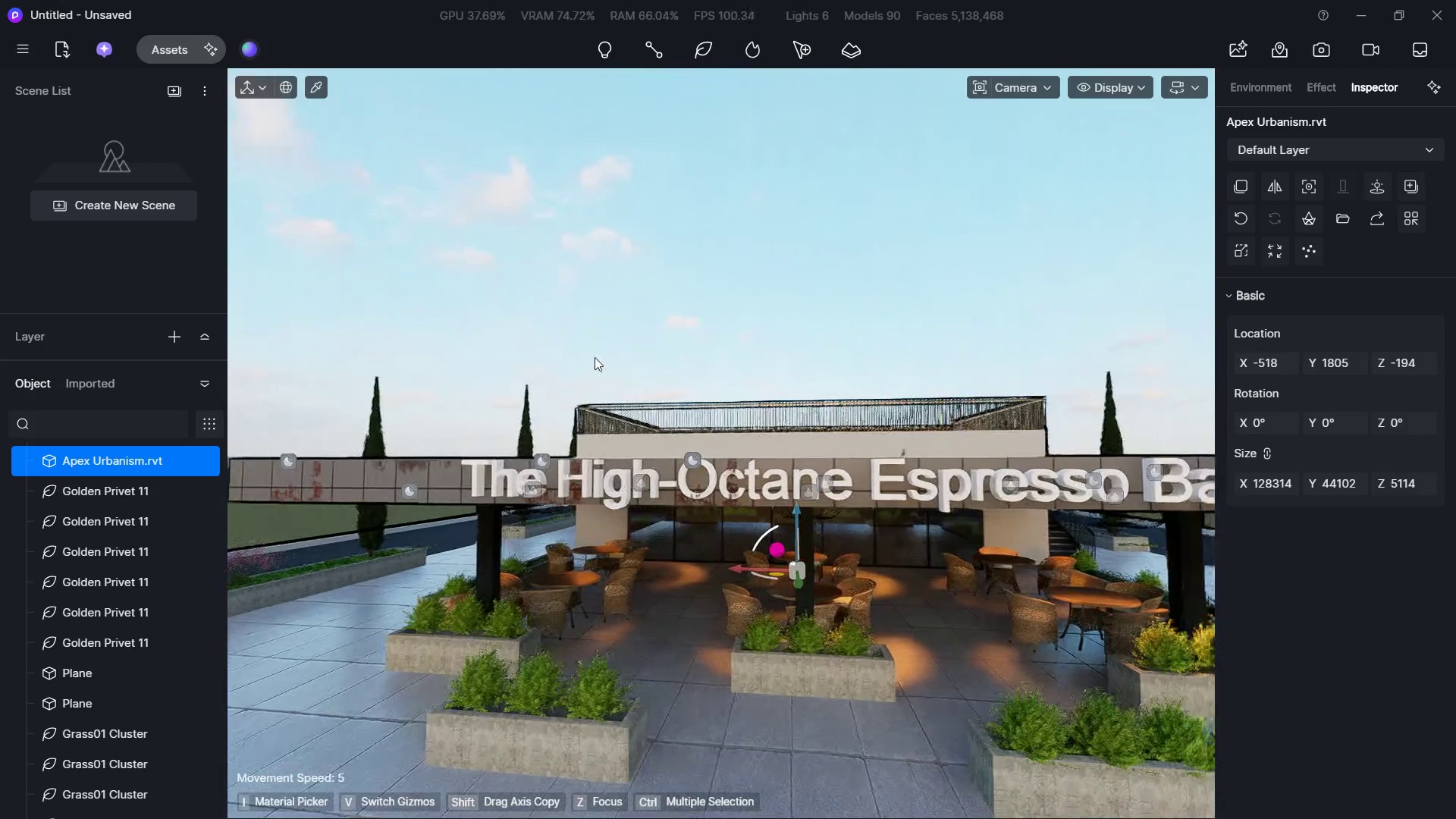 
hold_key(key=W, duration=0.58)
 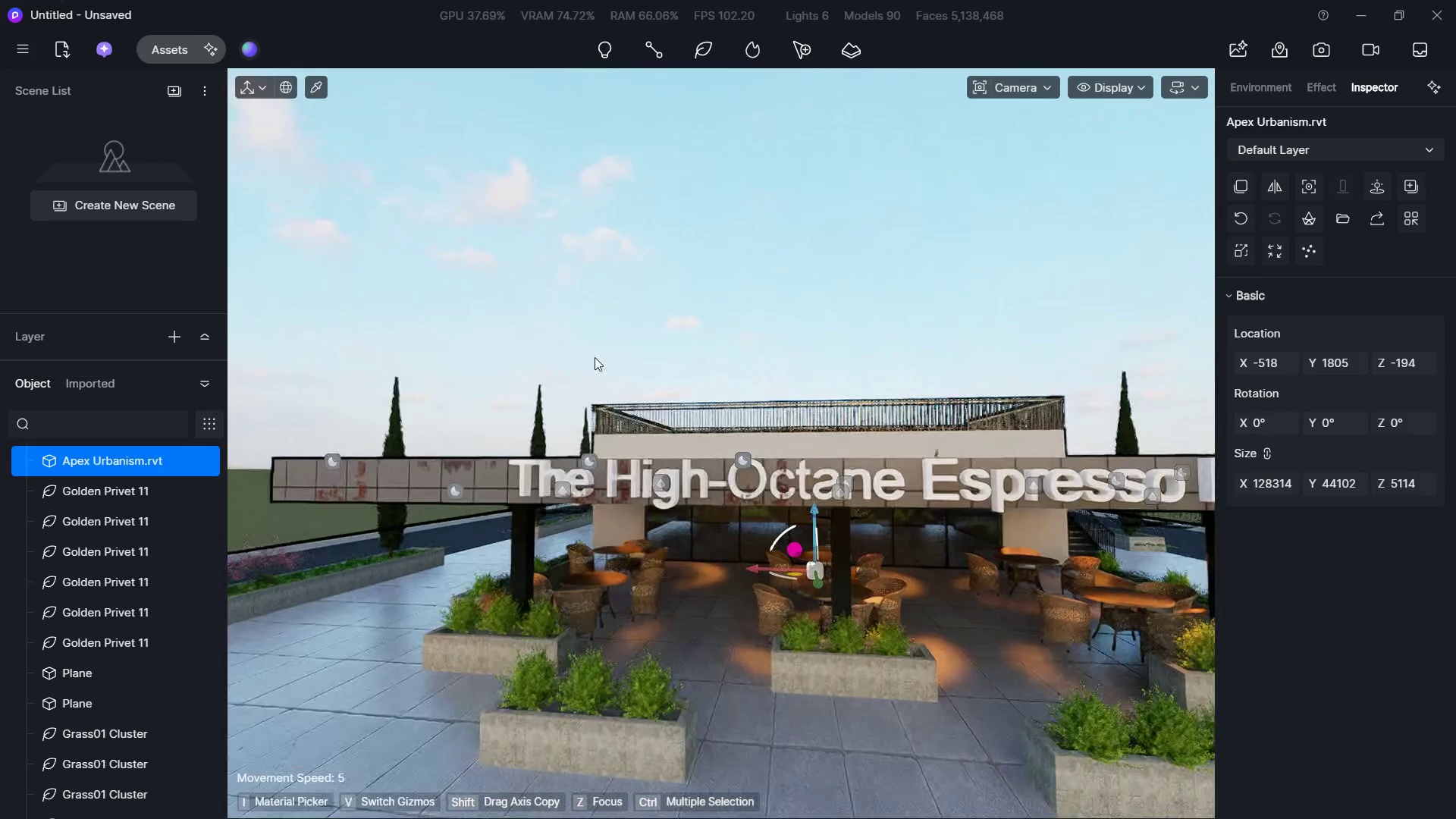 
hold_key(key=D, duration=0.59)
 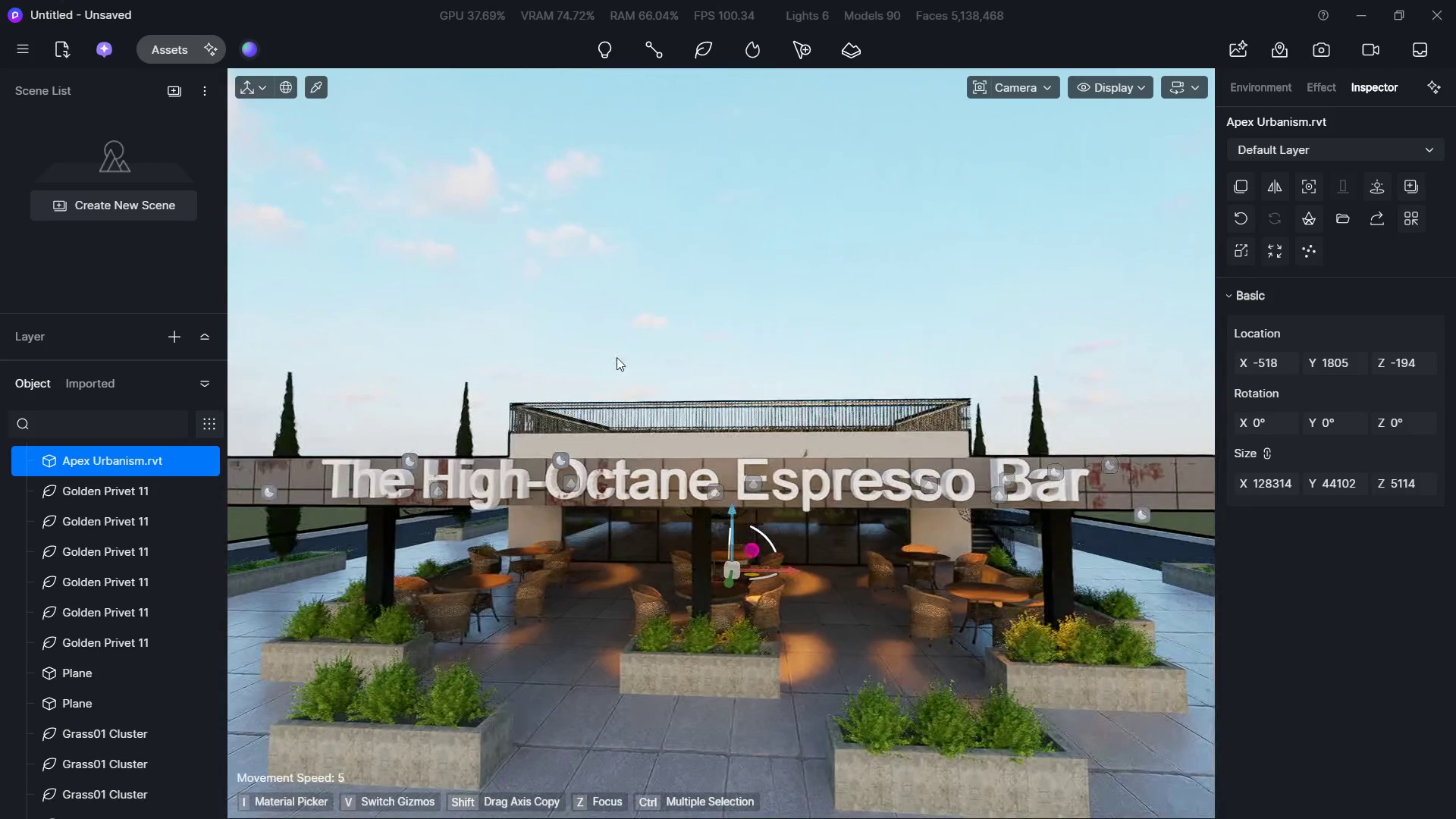 
key(Alt+Tab)
 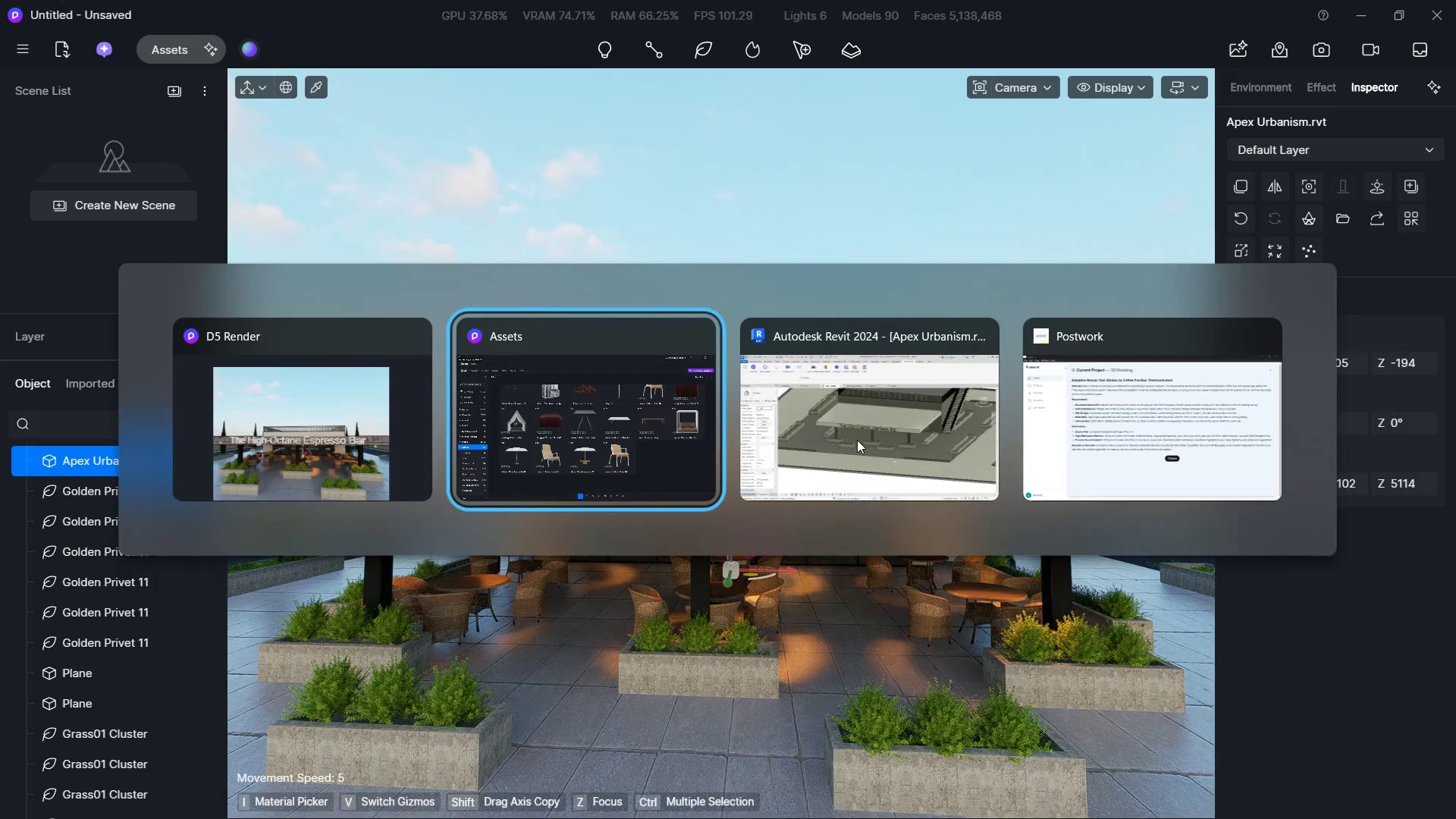 
key(Alt+Tab)
 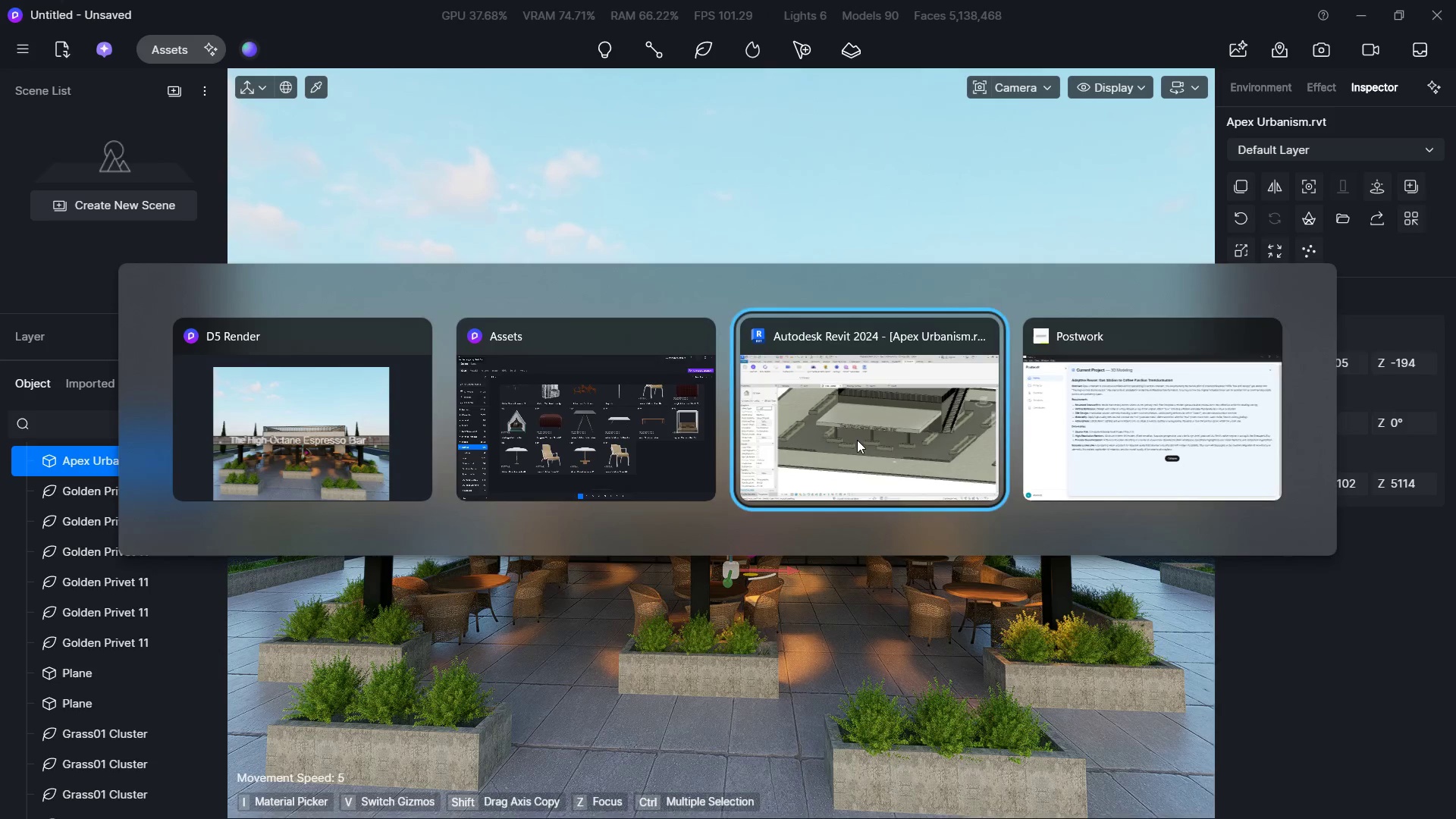 
key(Alt+Tab)